 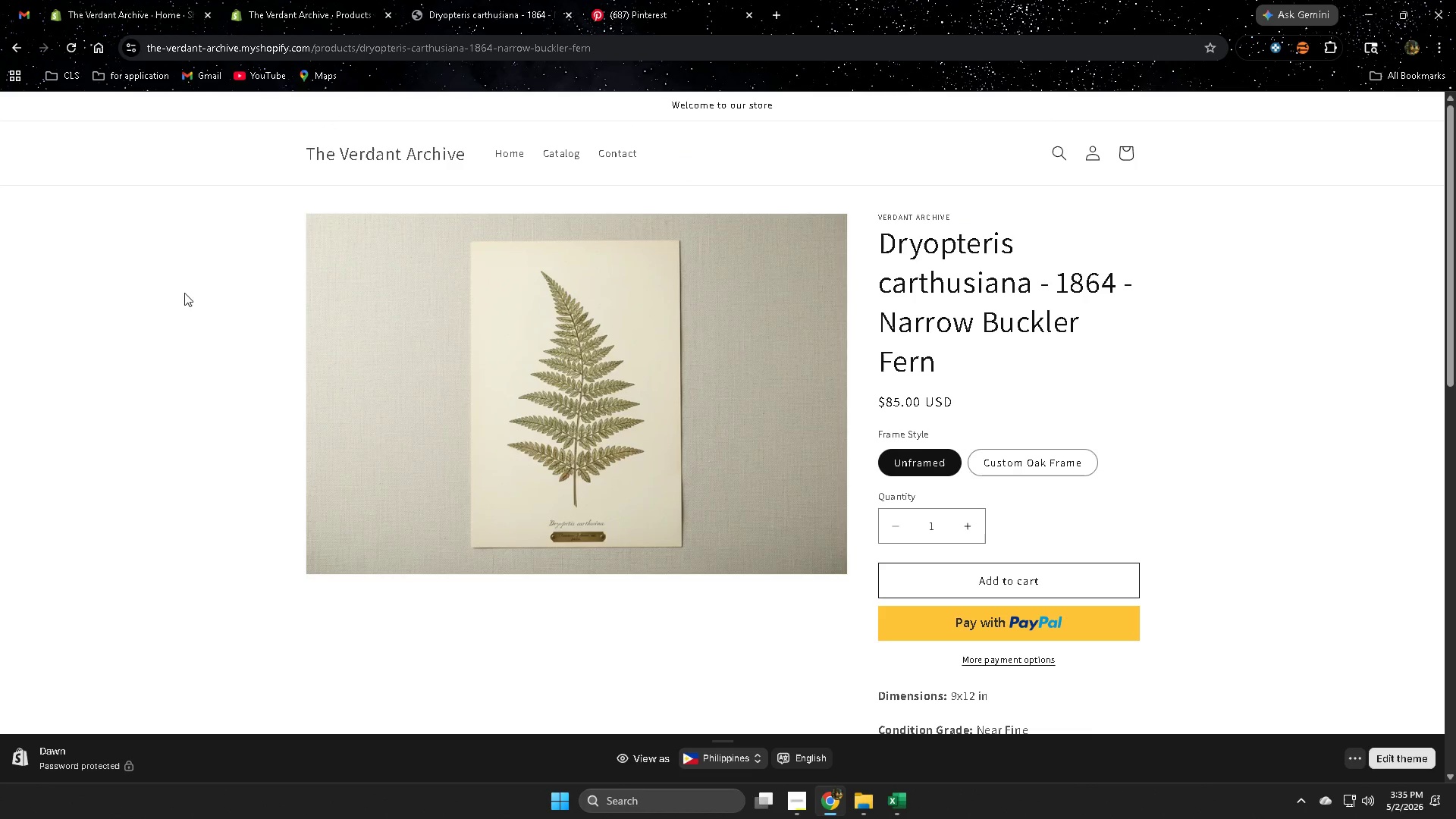 
left_click([138, 0])
 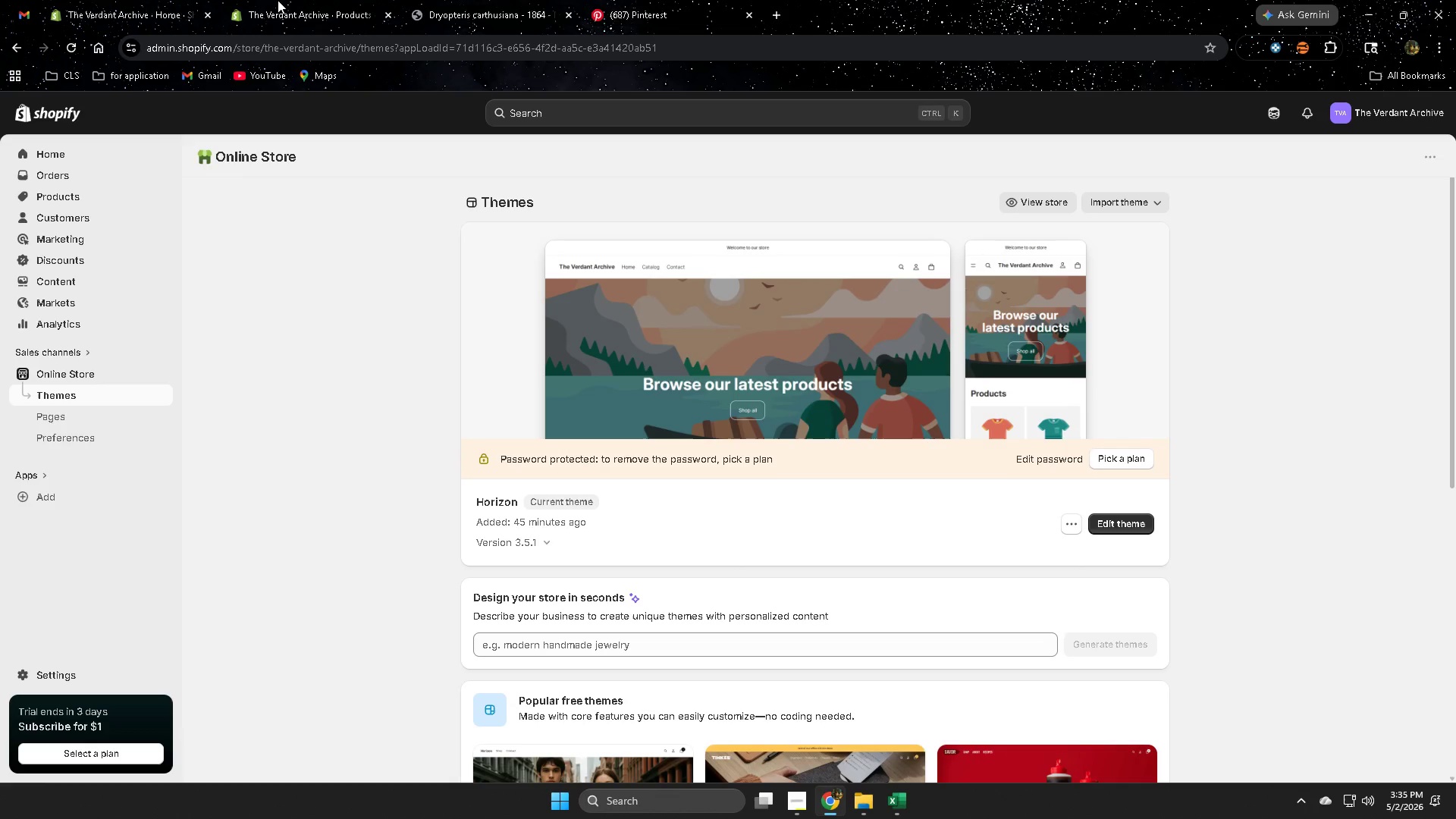 
left_click([304, 0])
 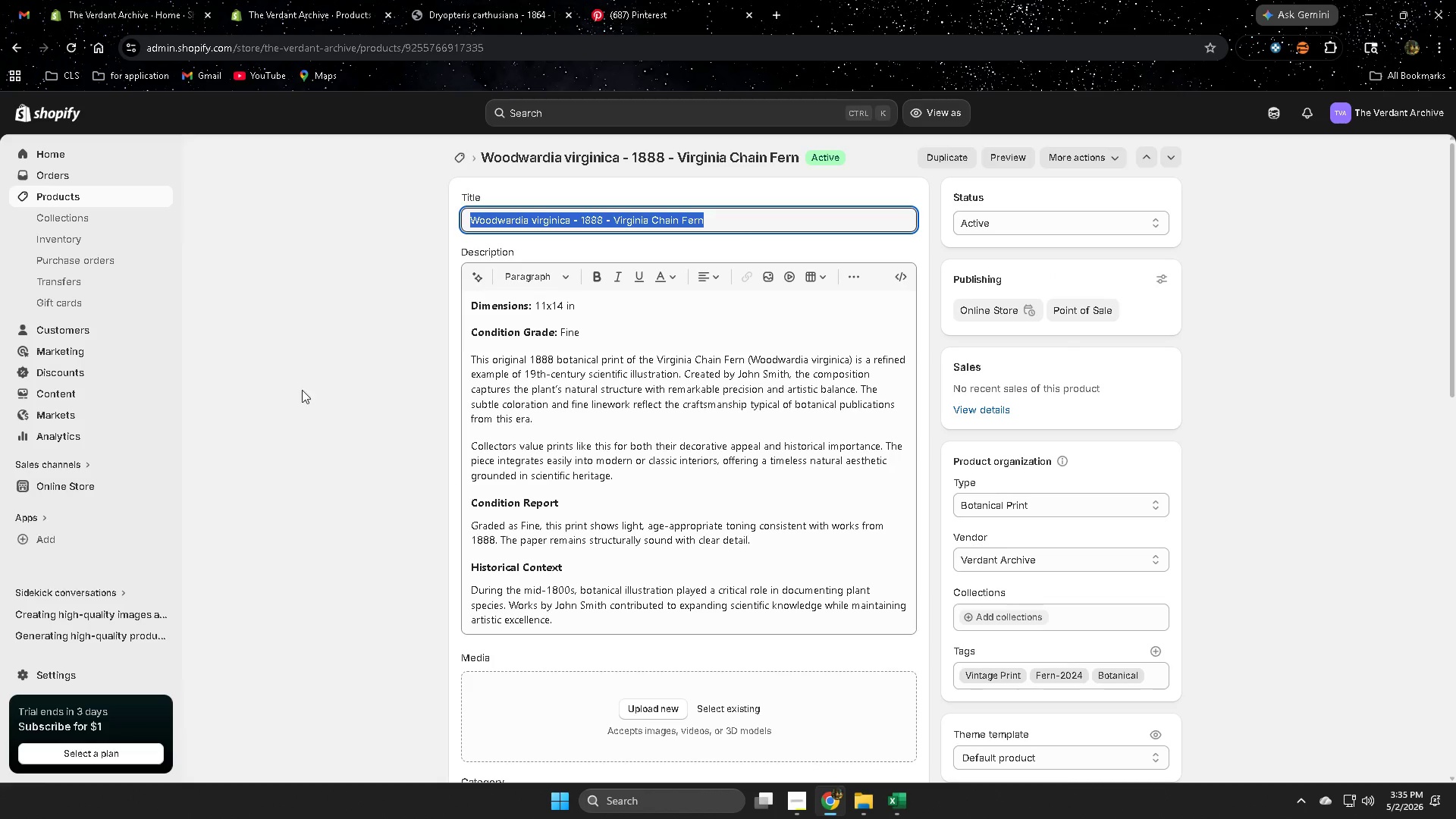 
scroll: coordinate [340, 610], scroll_direction: up, amount: 1.0
 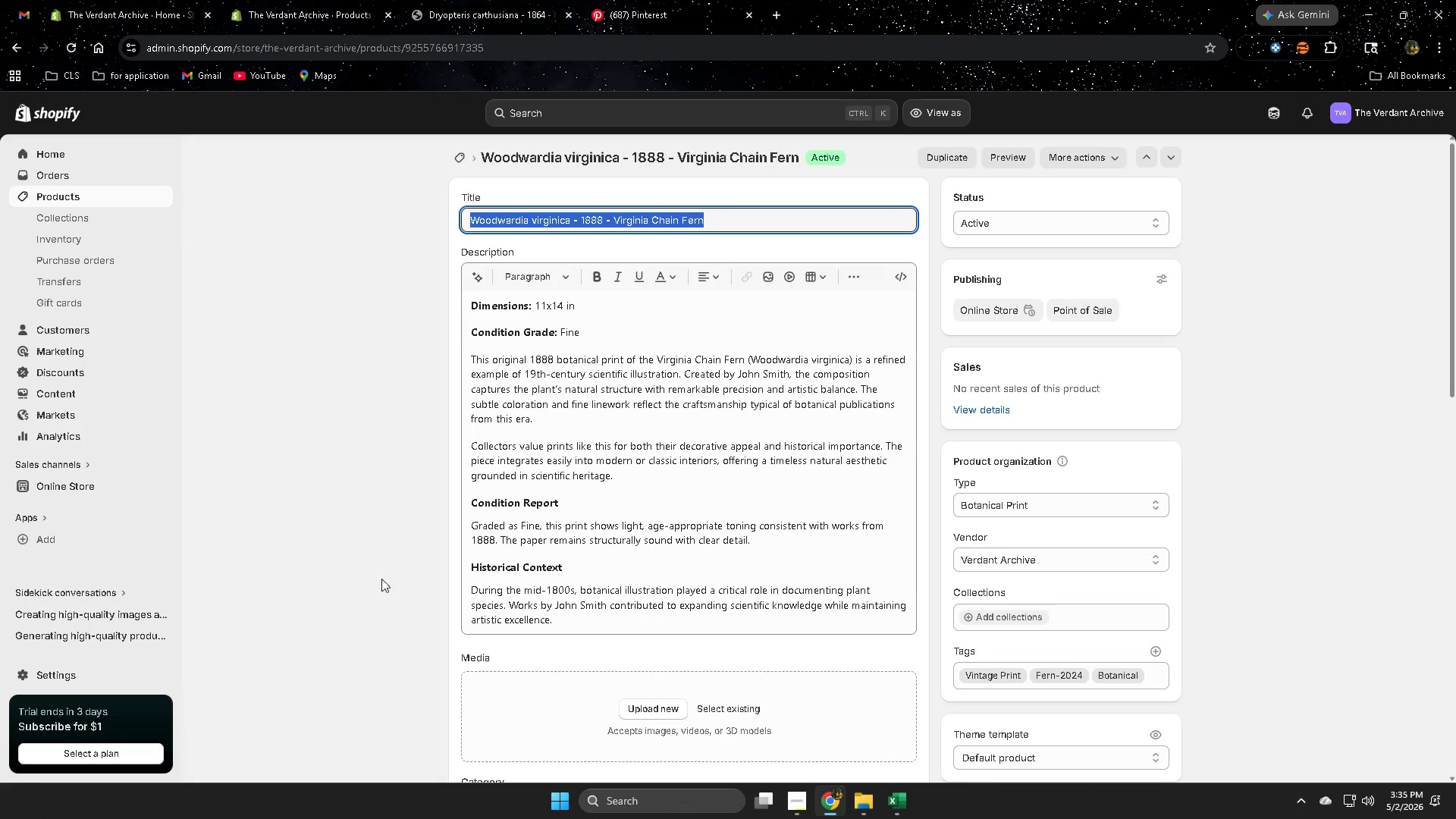 
left_click([399, 520])
 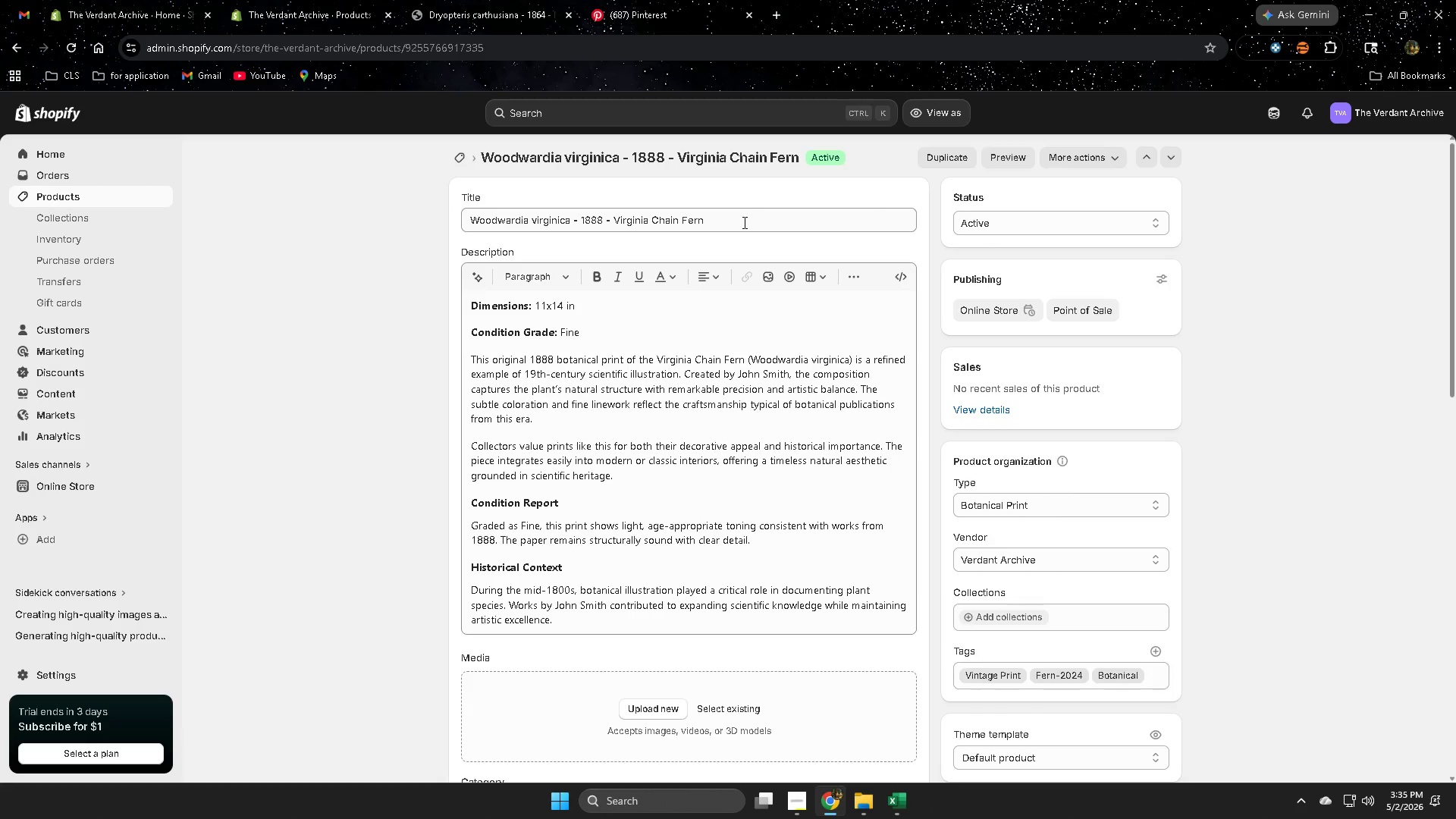 
double_click([742, 223])
 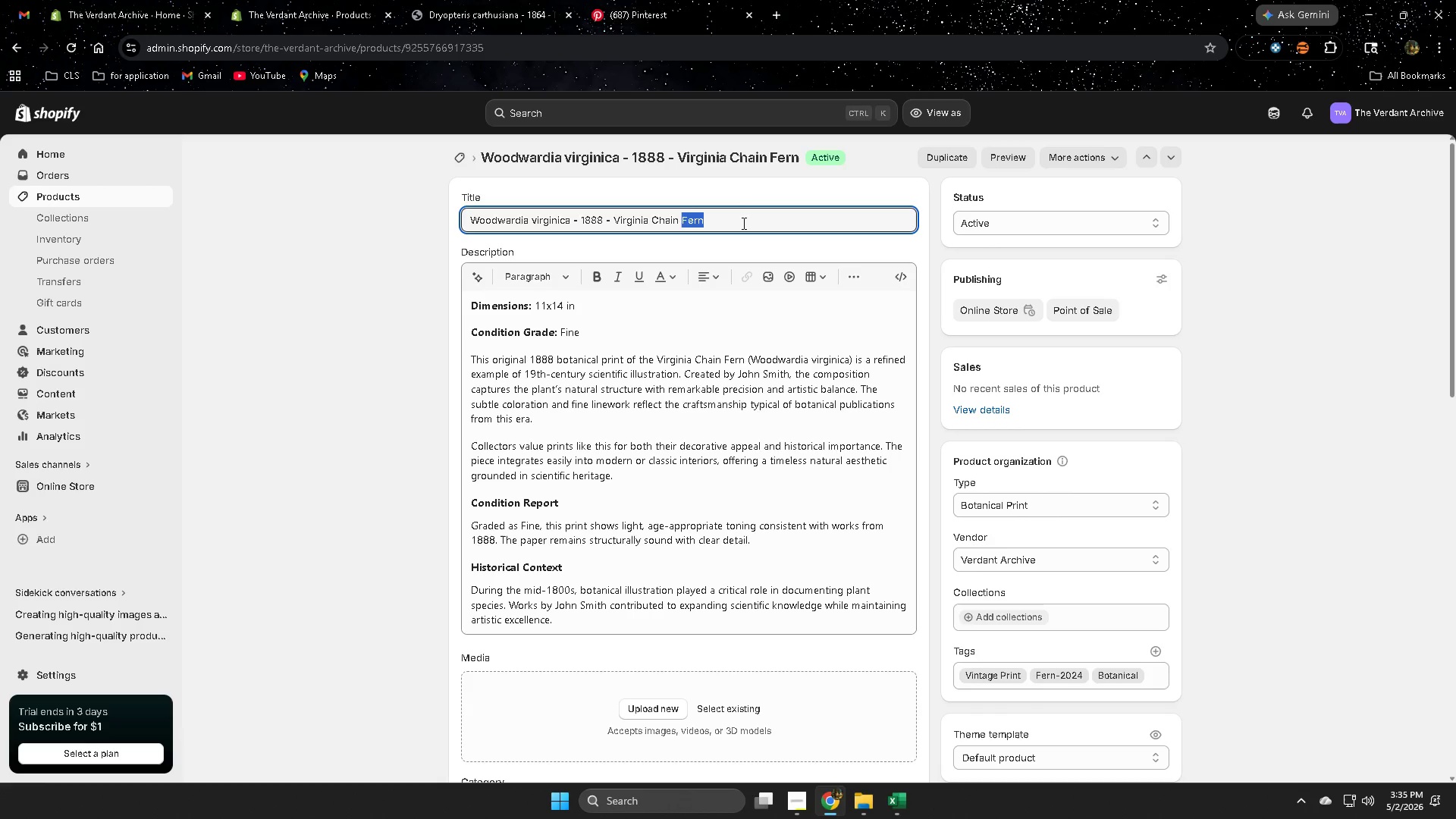 
triple_click([742, 223])
 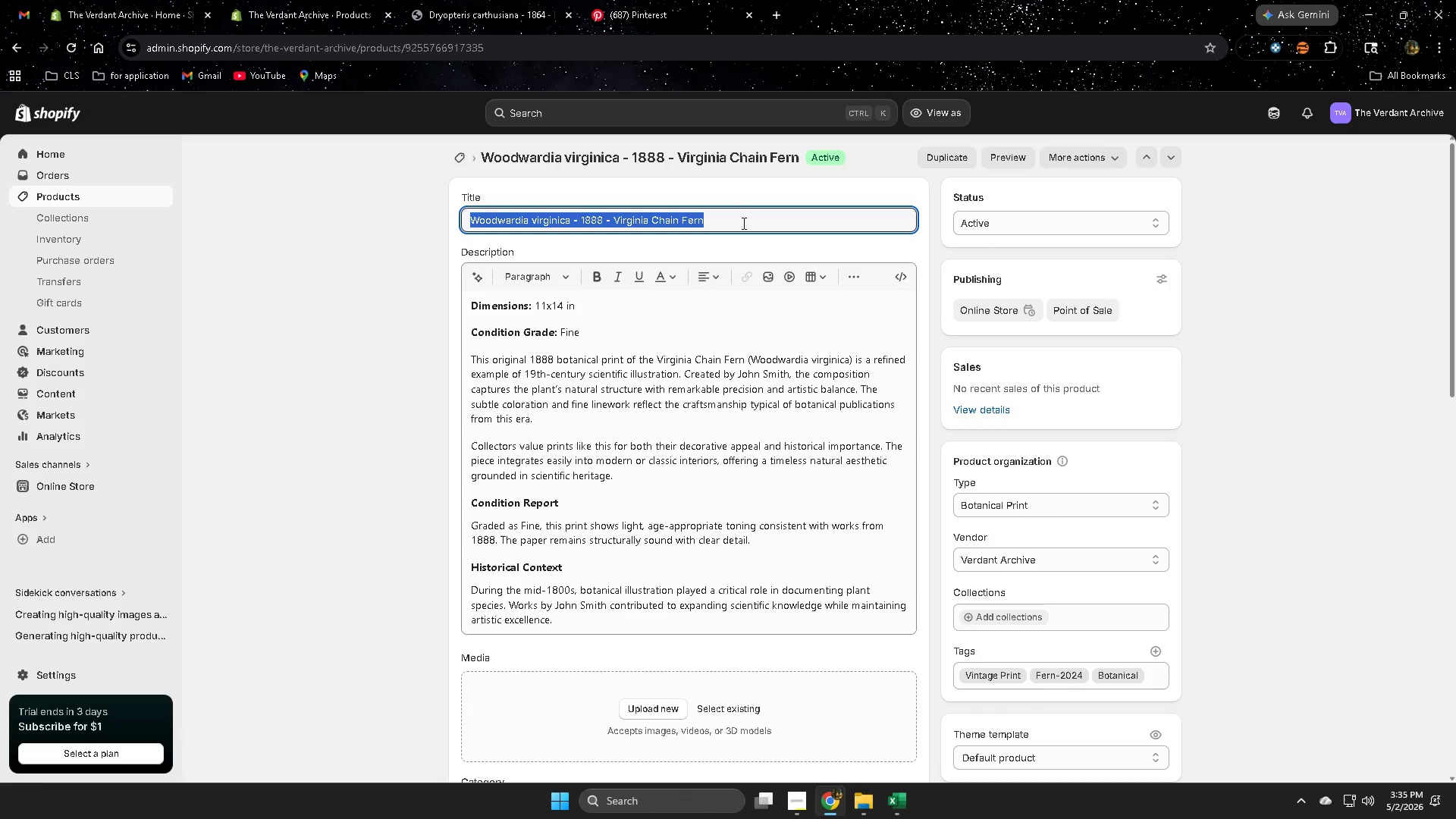 
key(Control+ControlLeft)
 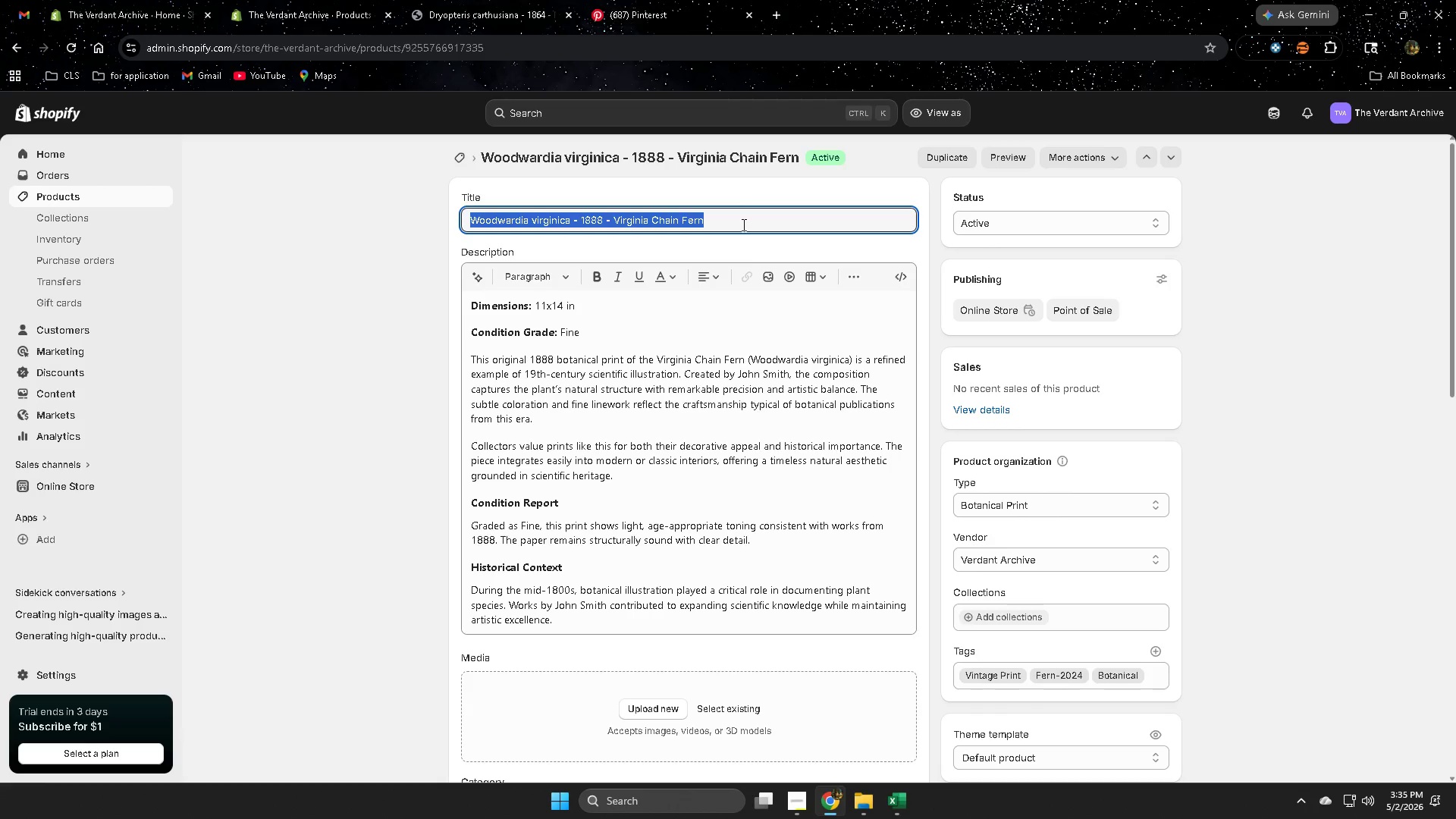 
key(Control+C)
 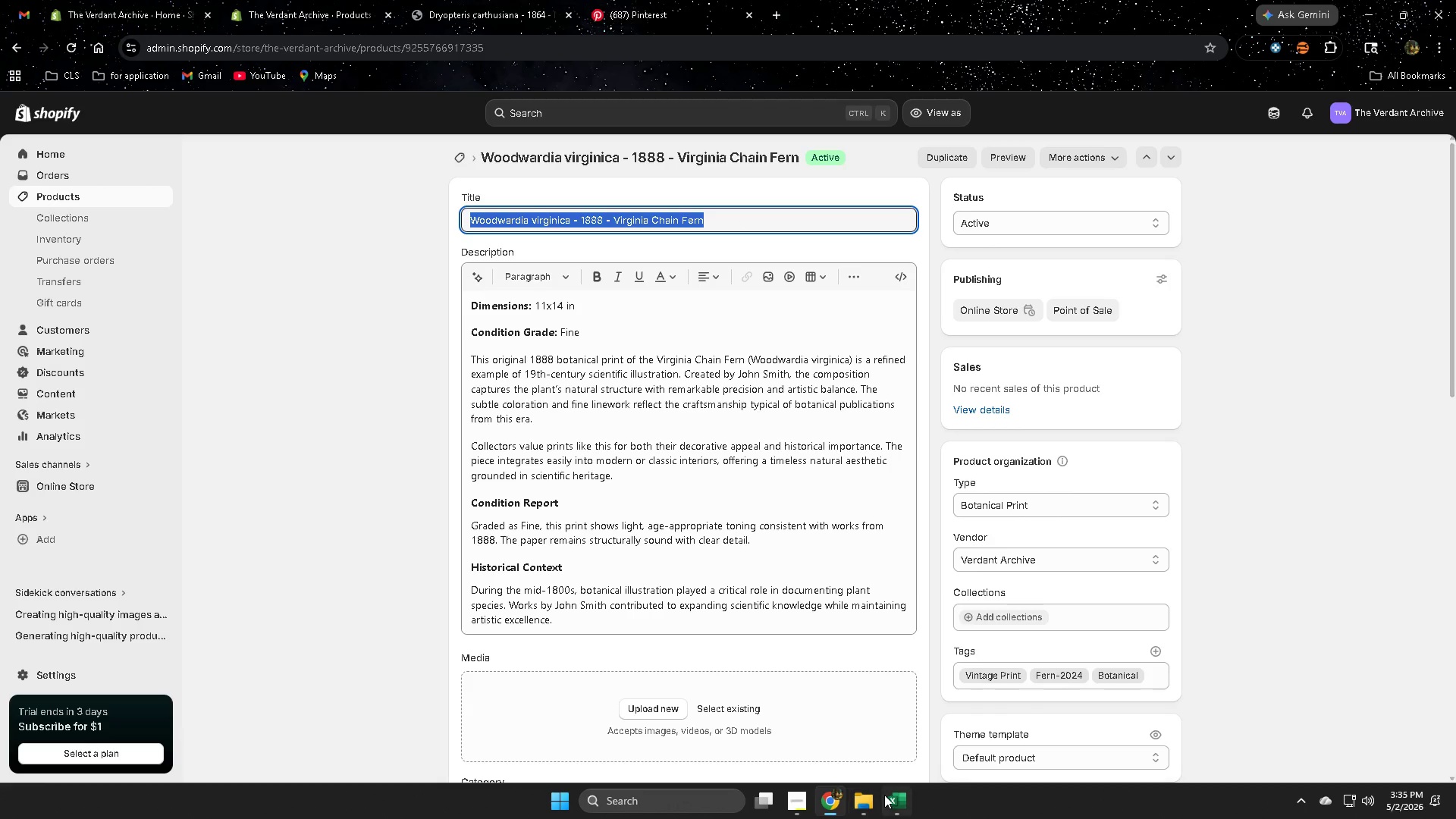 
left_click([893, 796])
 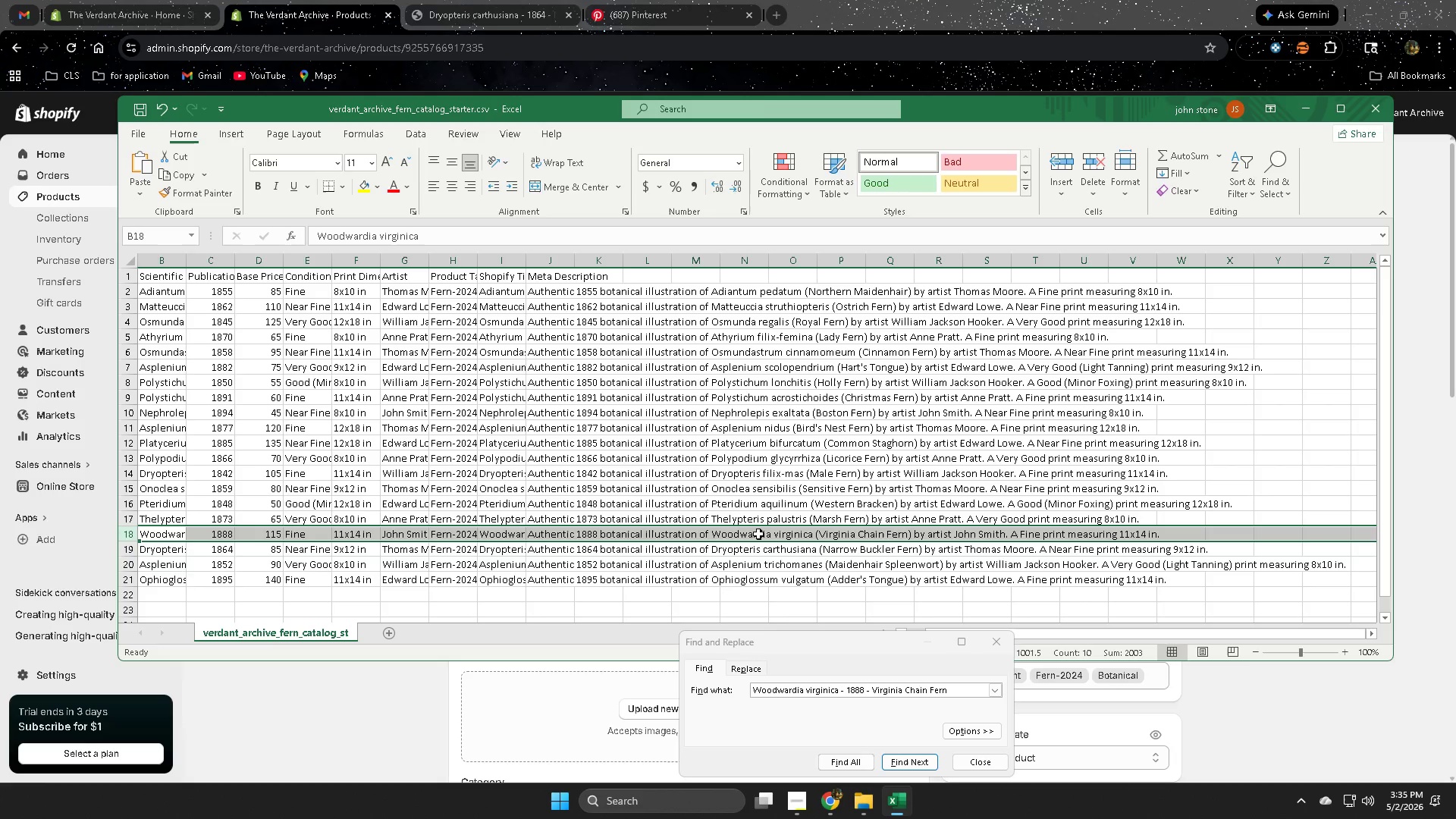 
wait(6.77)
 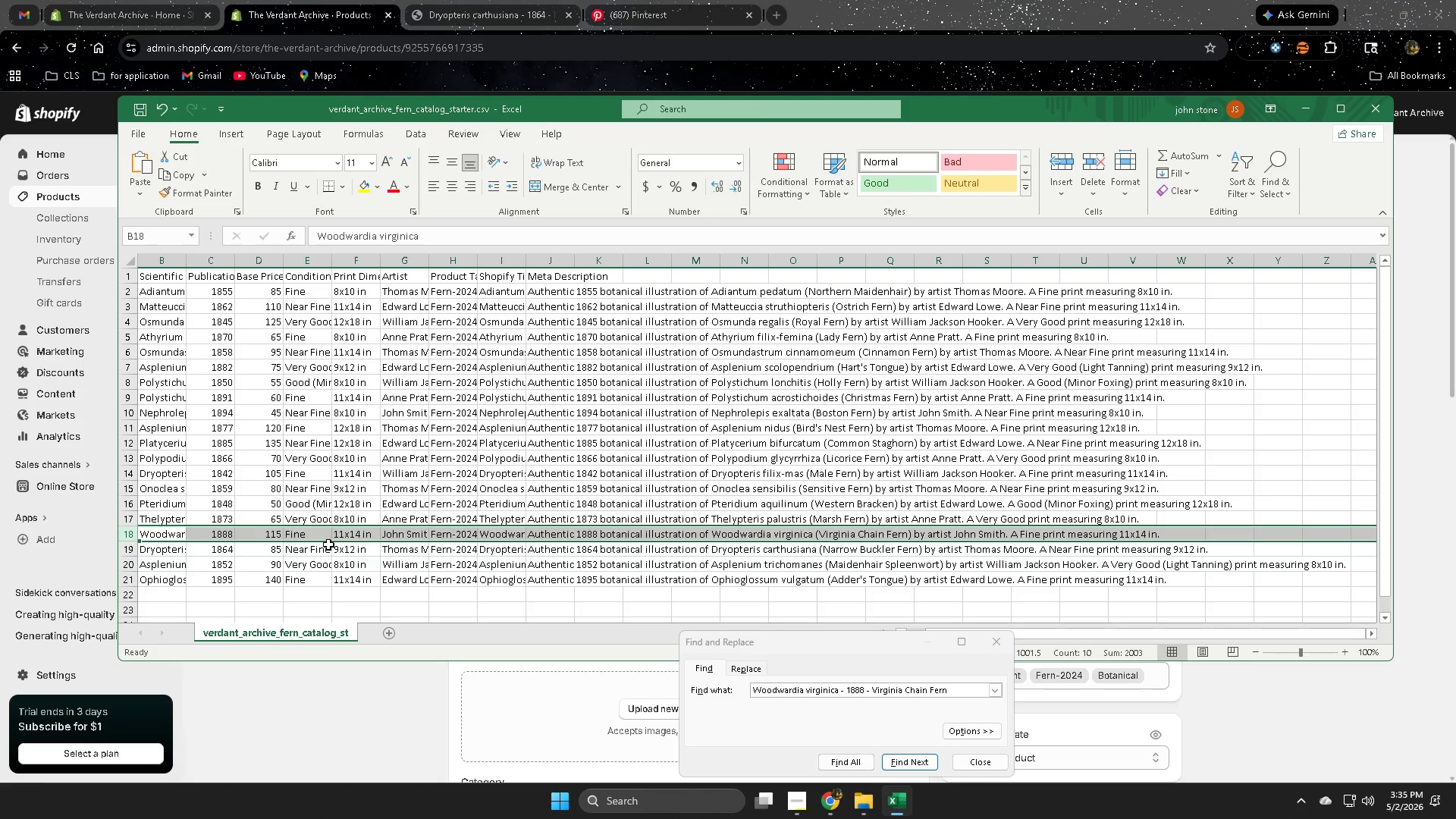 
scroll: coordinate [632, 583], scroll_direction: up, amount: 1.0
 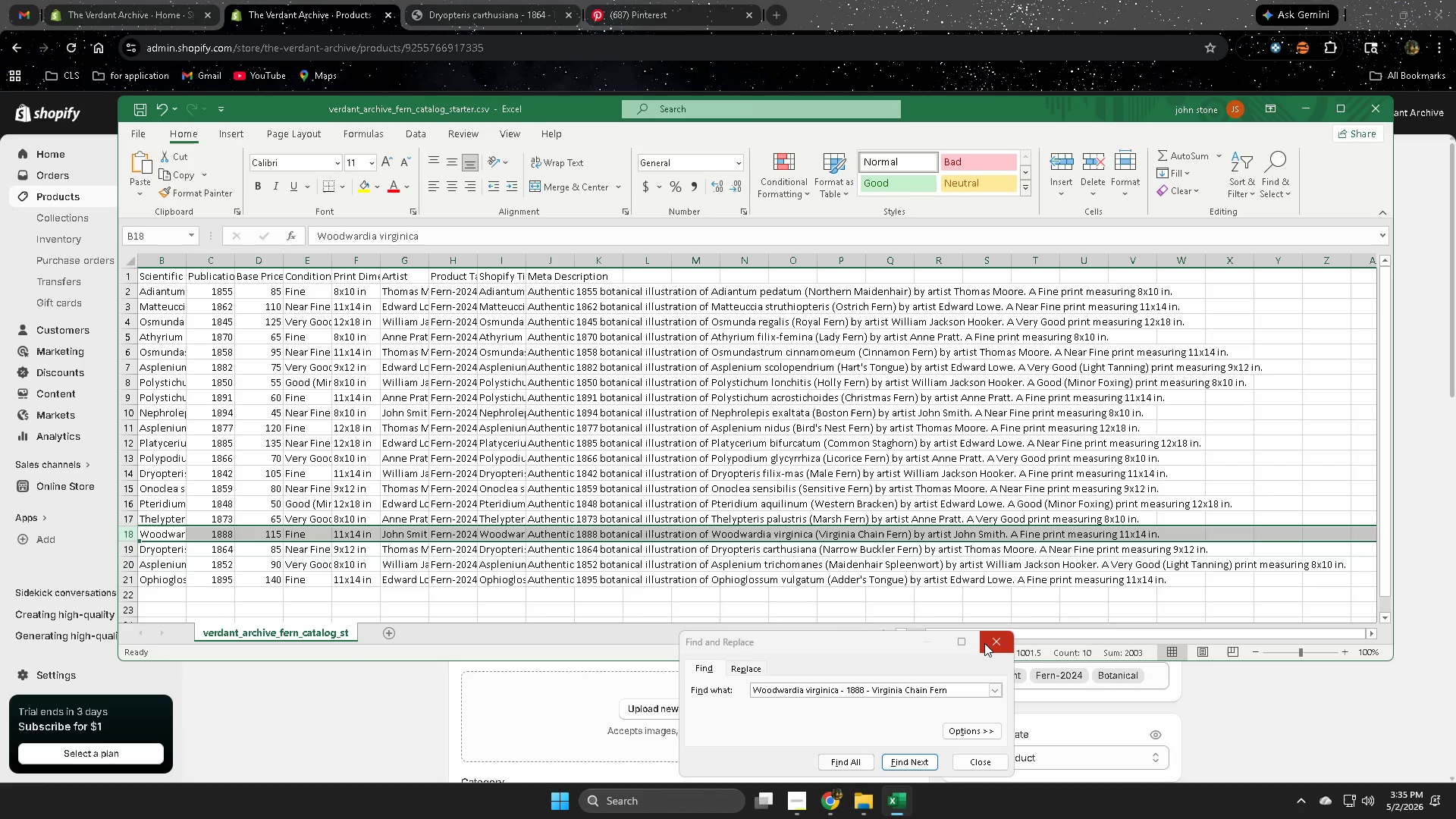 
left_click([984, 643])
 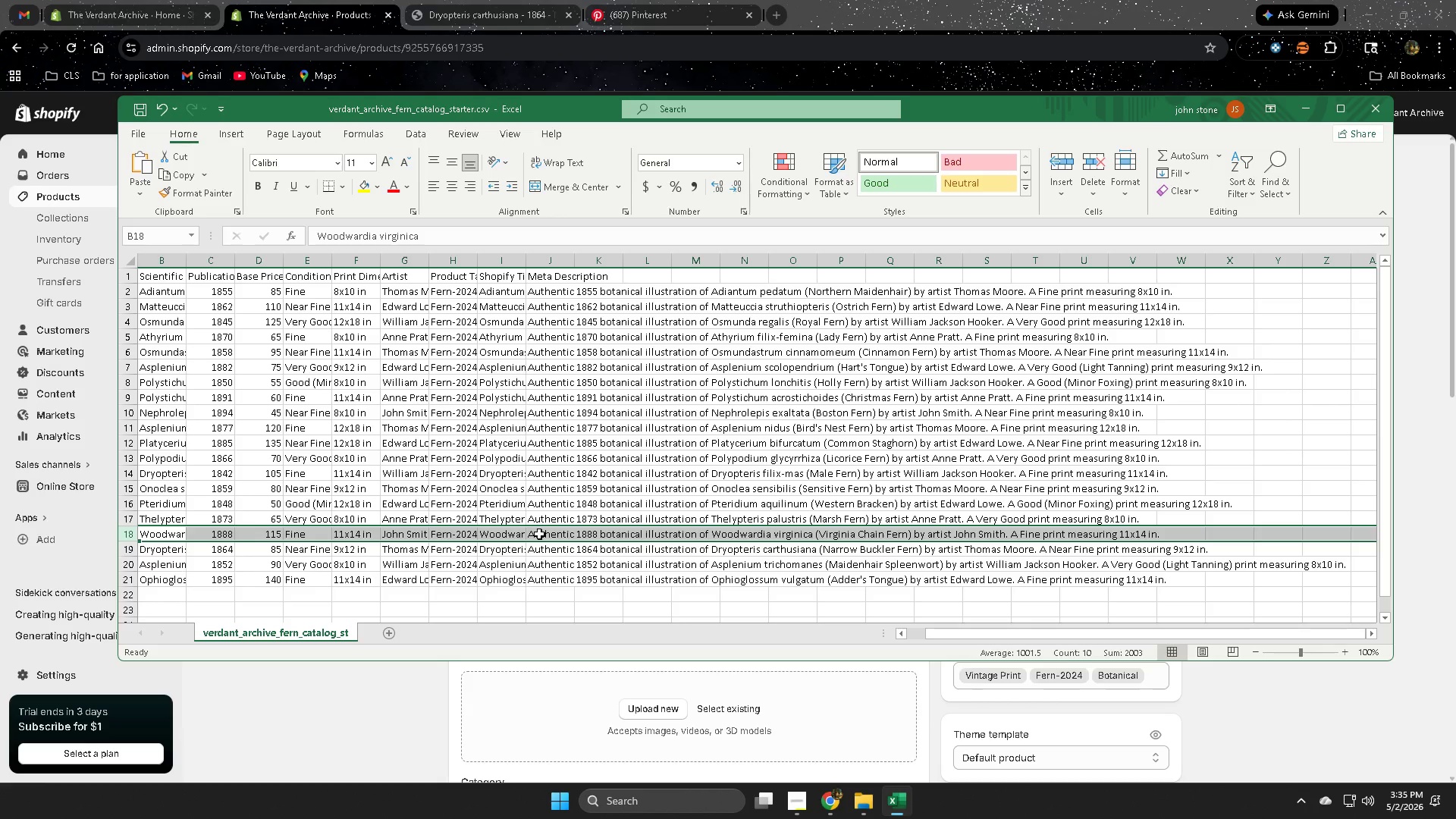 
left_click([539, 533])
 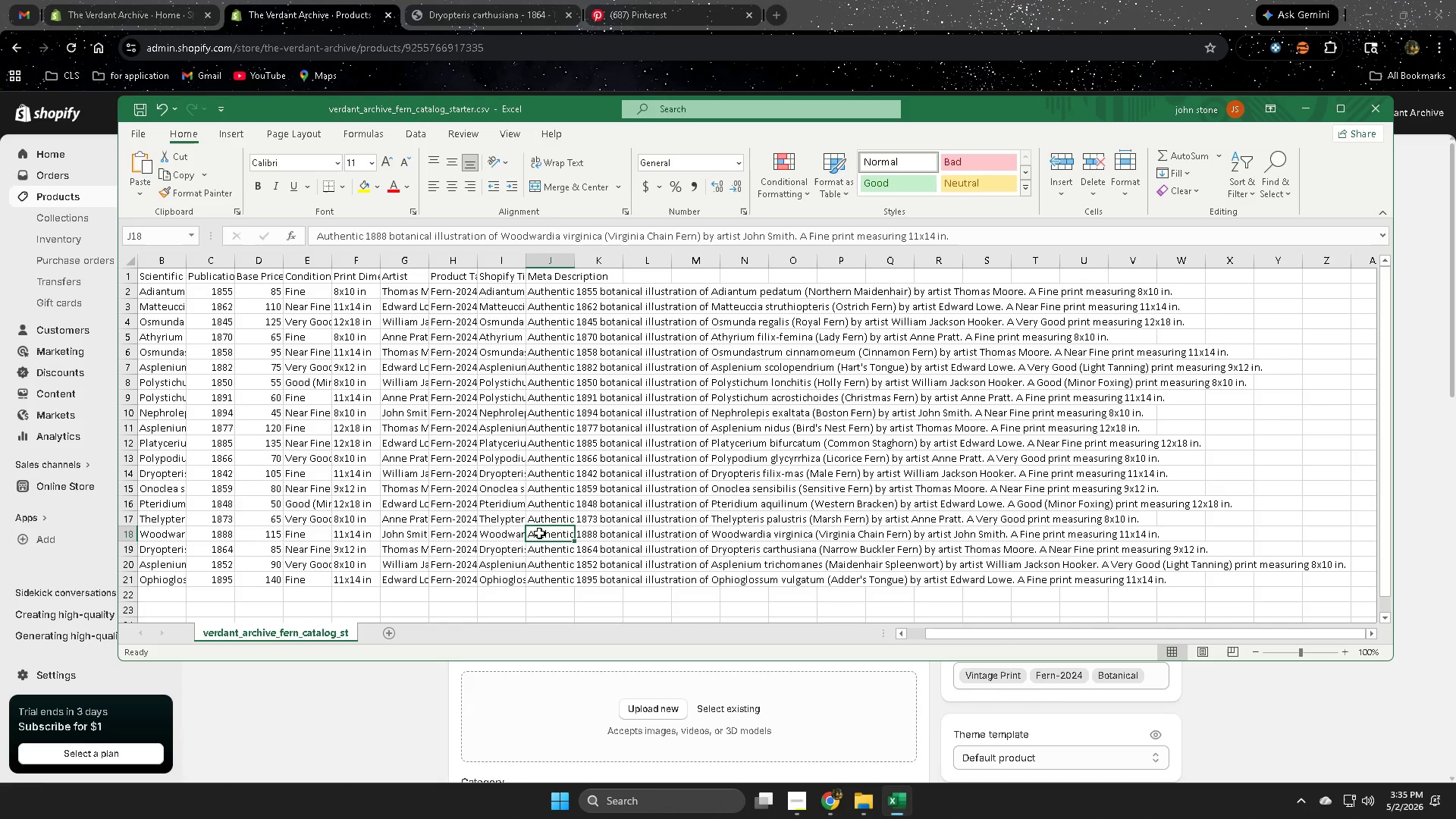 
double_click([539, 533])
 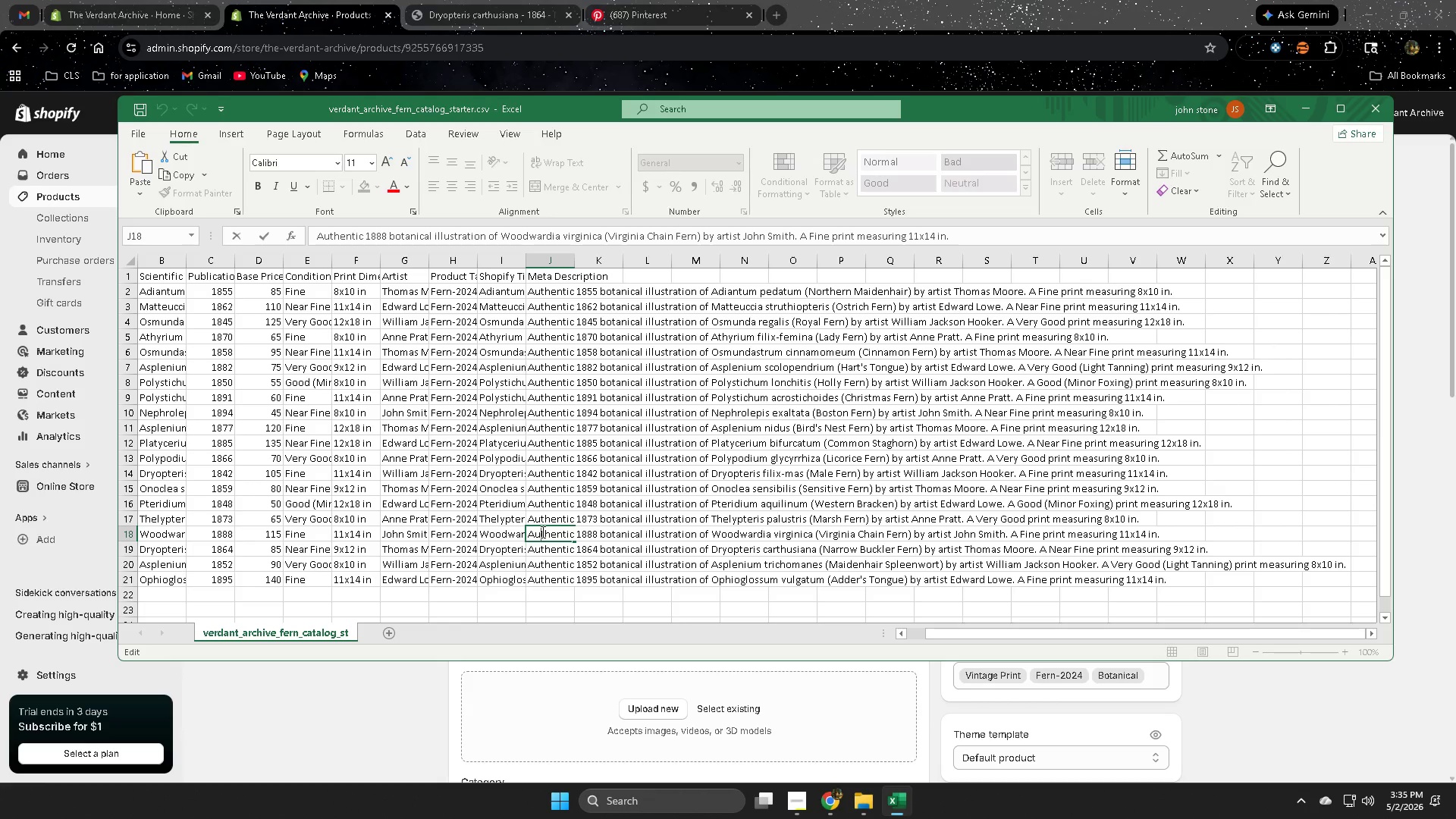 
wait(8.72)
 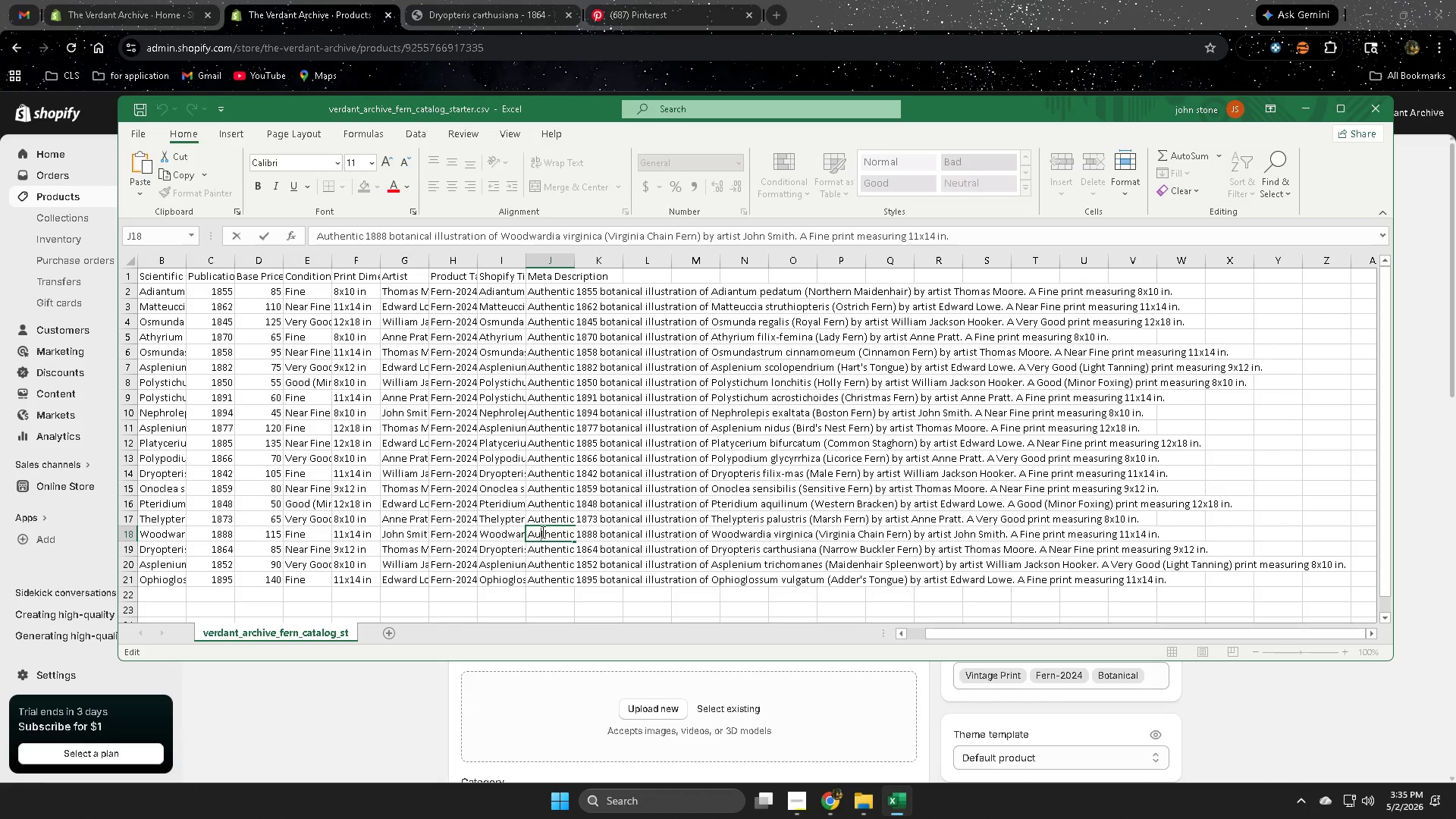 
double_click([534, 535])
 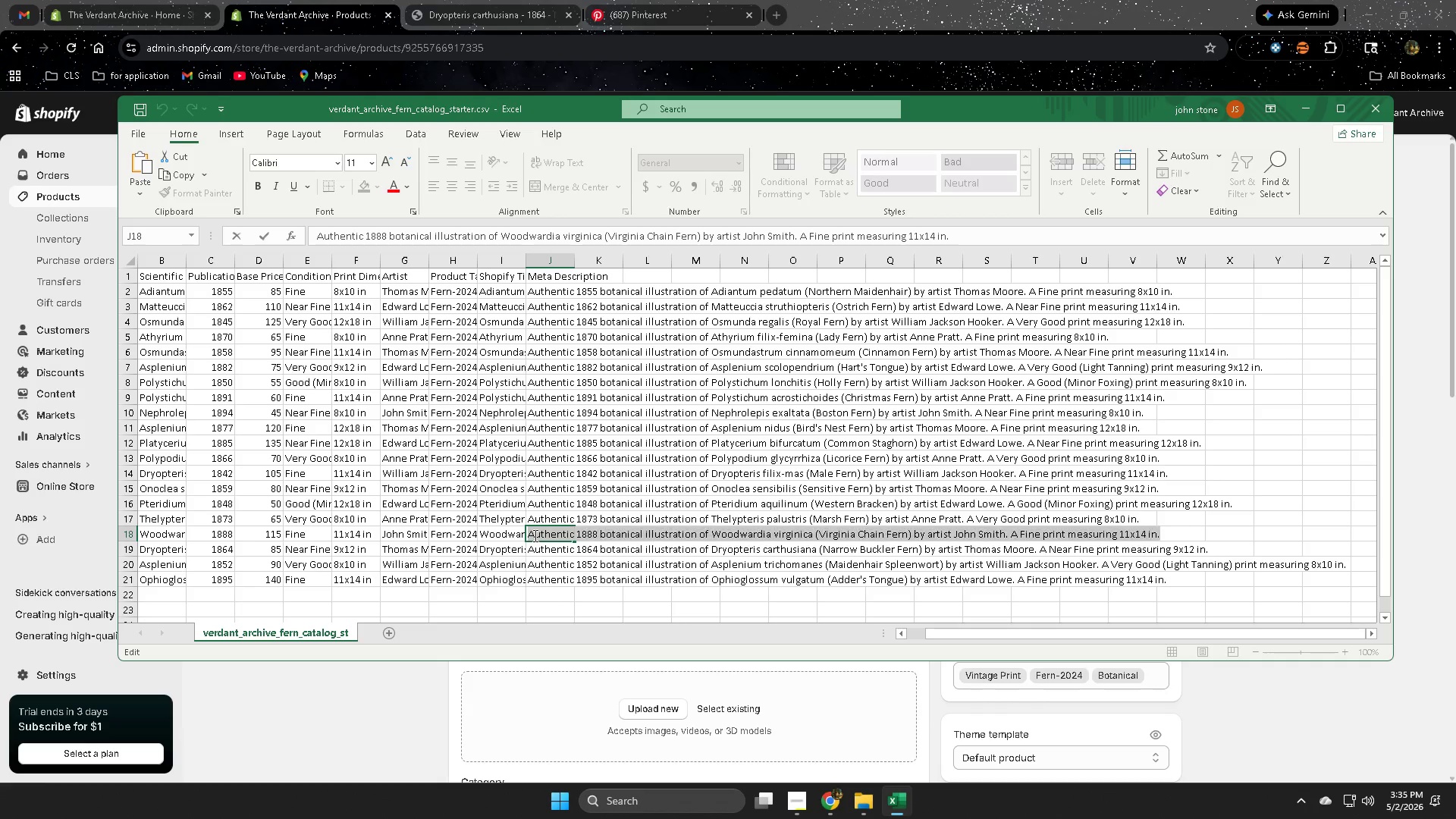 
triple_click([534, 535])
 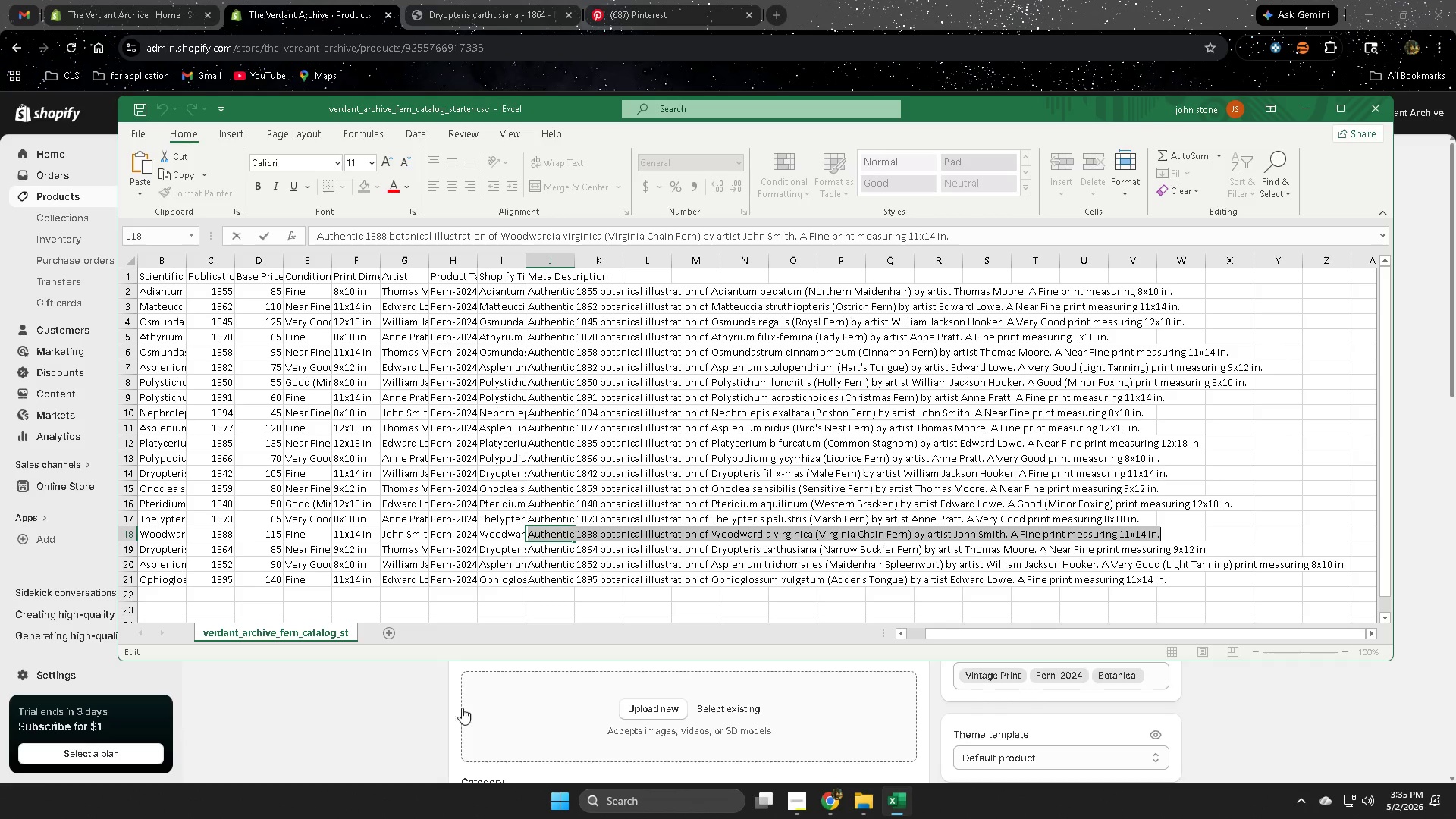 
left_click([391, 702])
 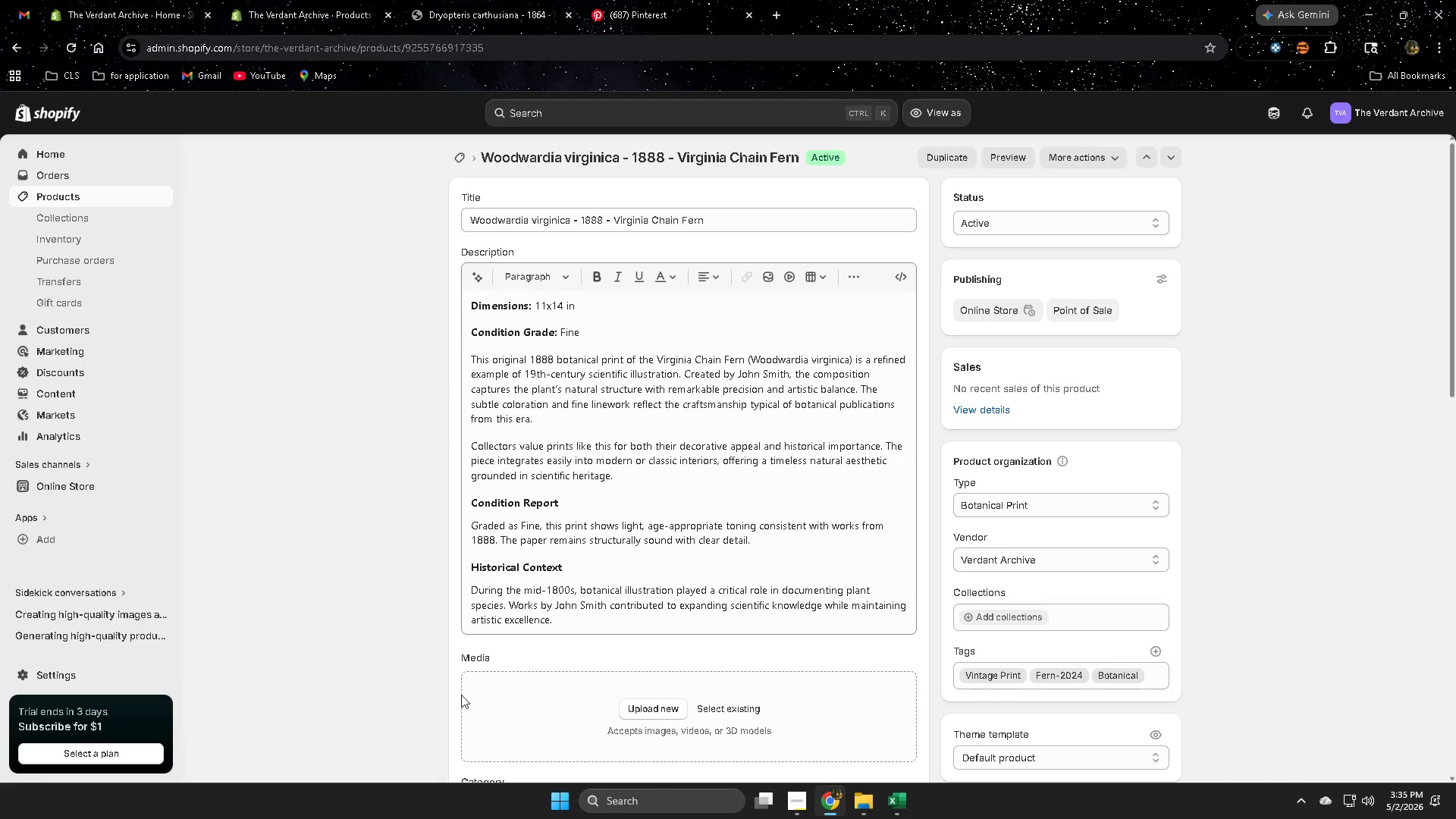 
scroll: coordinate [422, 648], scroll_direction: down, amount: 17.0
 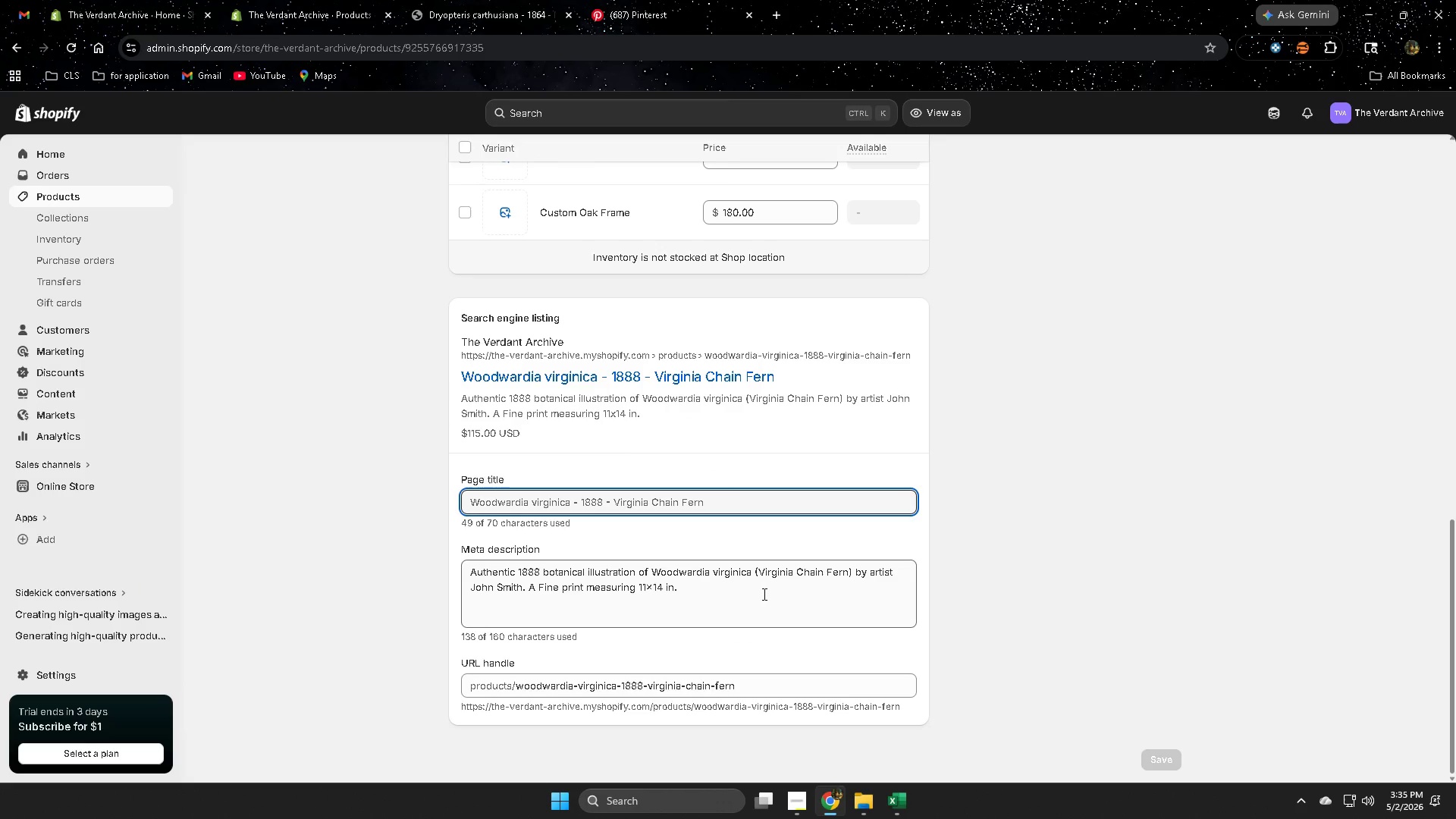 
left_click([763, 594])
 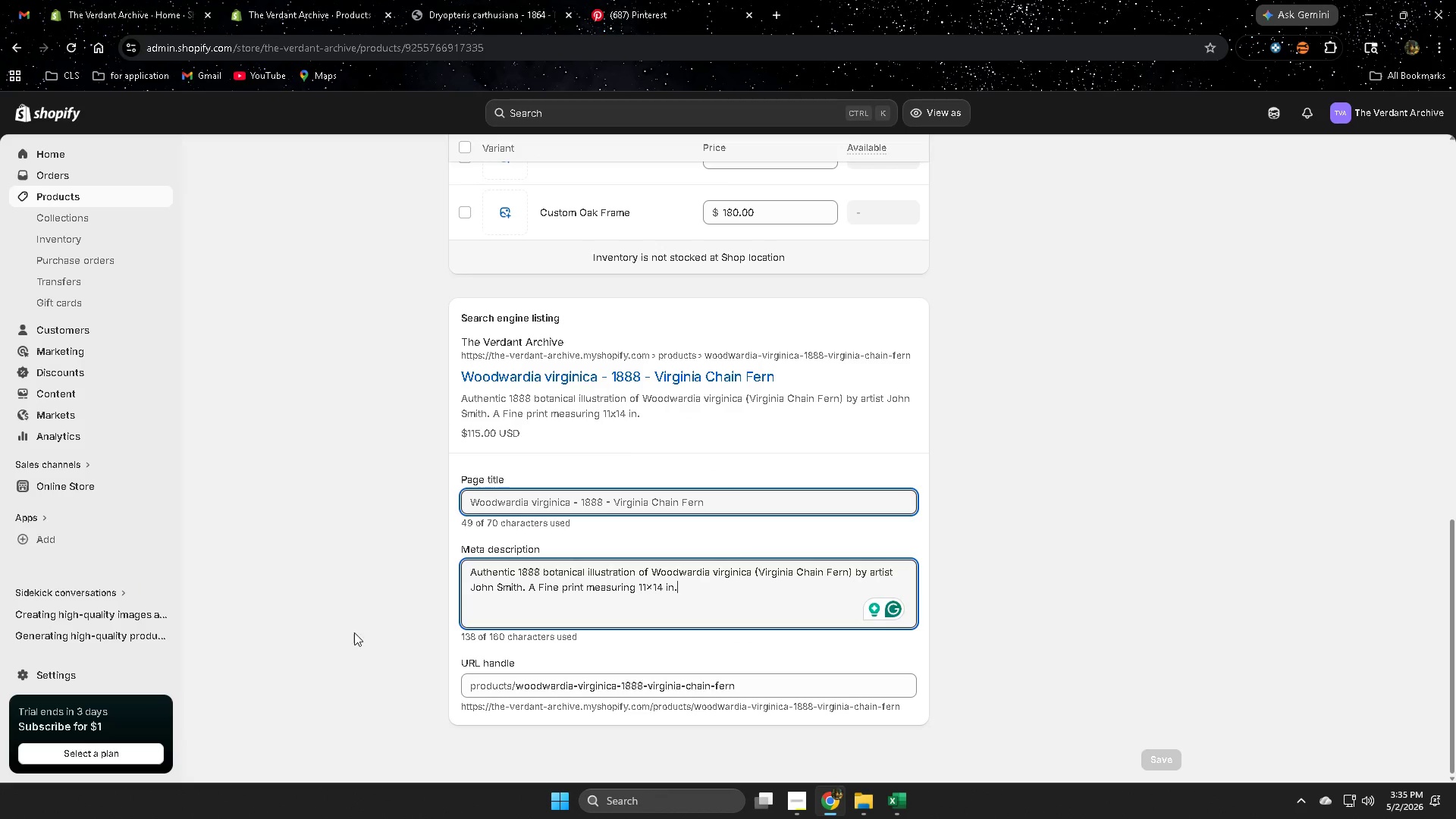 
scroll: coordinate [365, 641], scroll_direction: up, amount: 8.0
 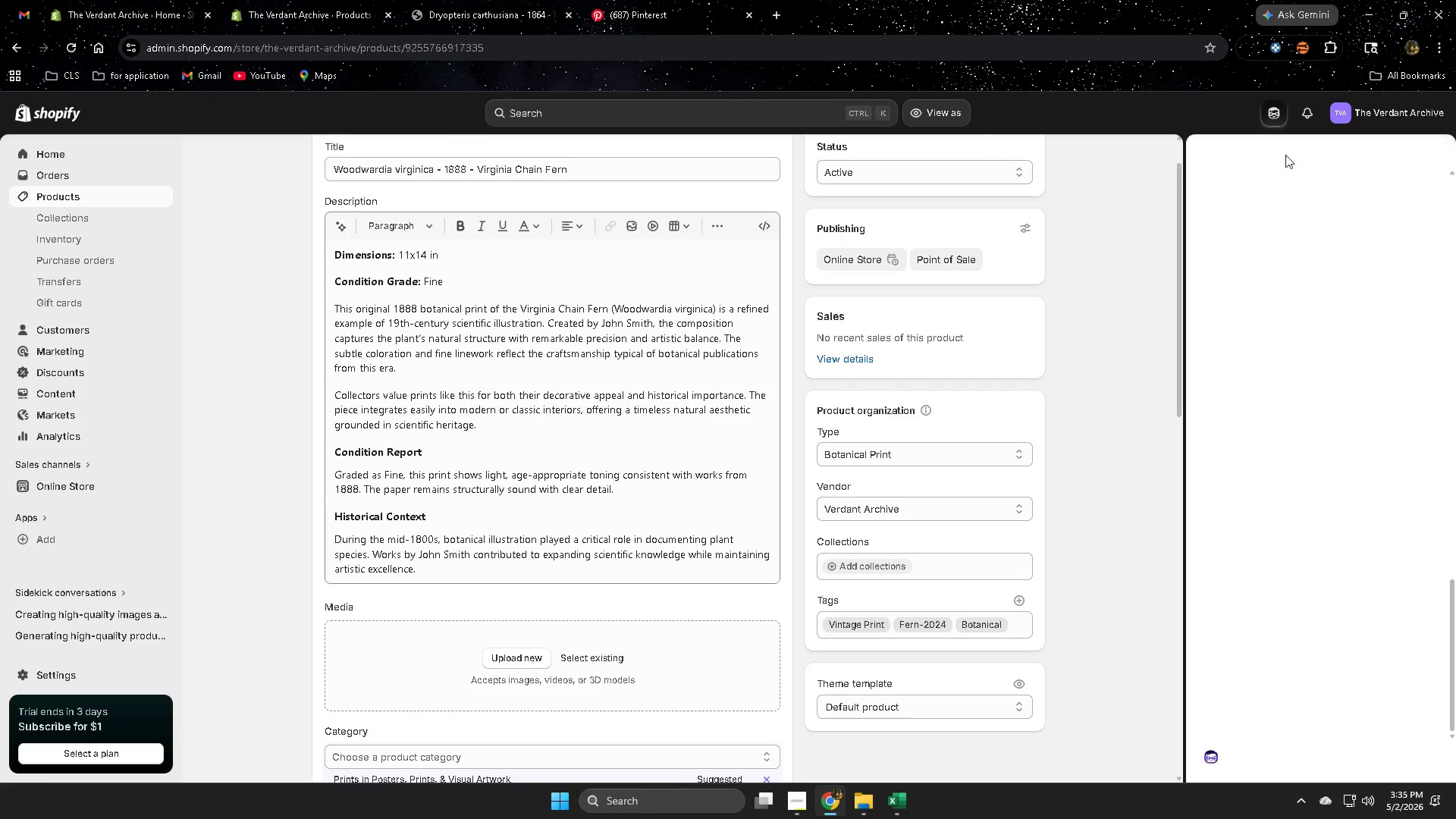 
scroll: coordinate [1294, 708], scroll_direction: down, amount: 5.0
 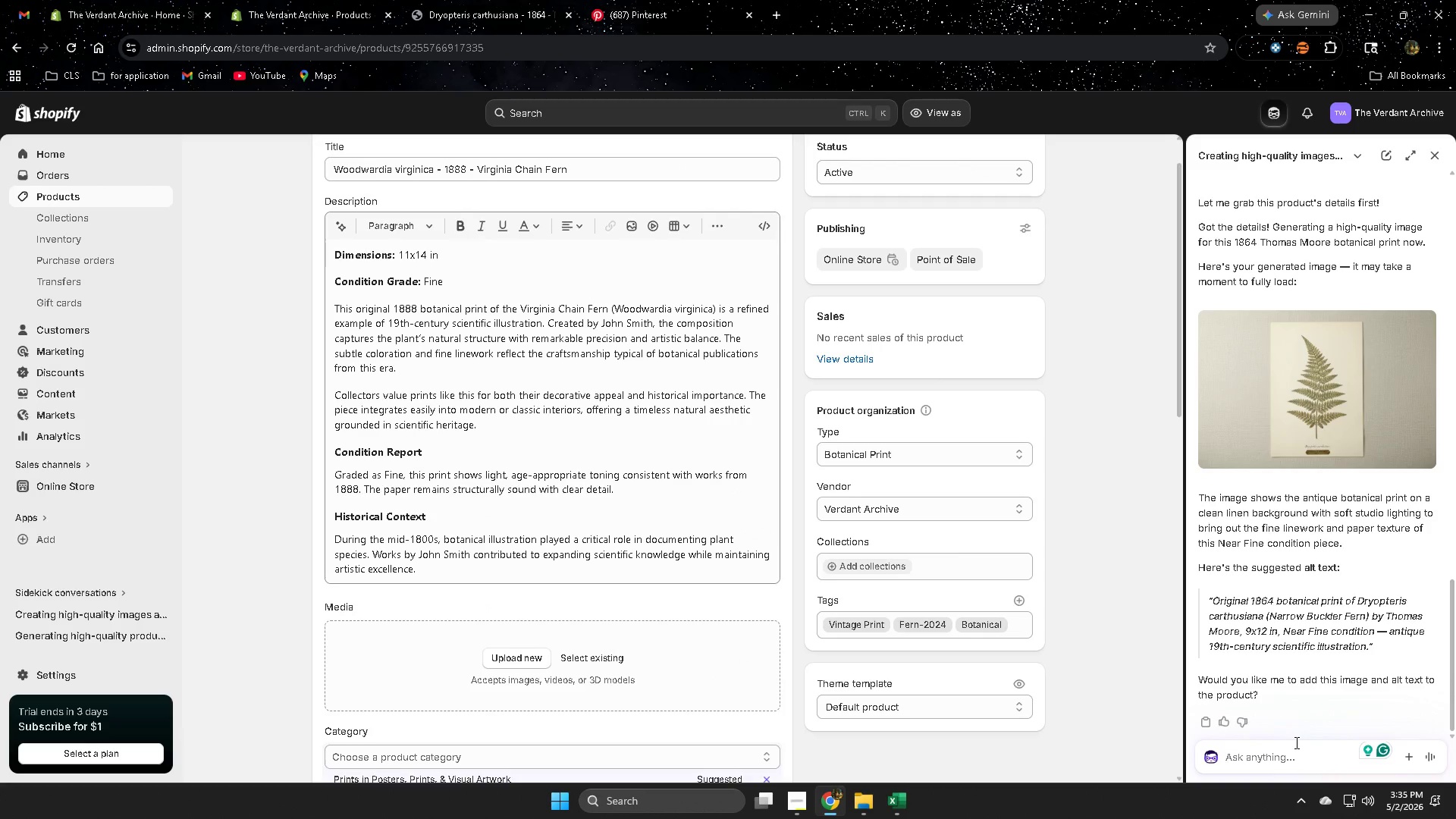 
type(next)
 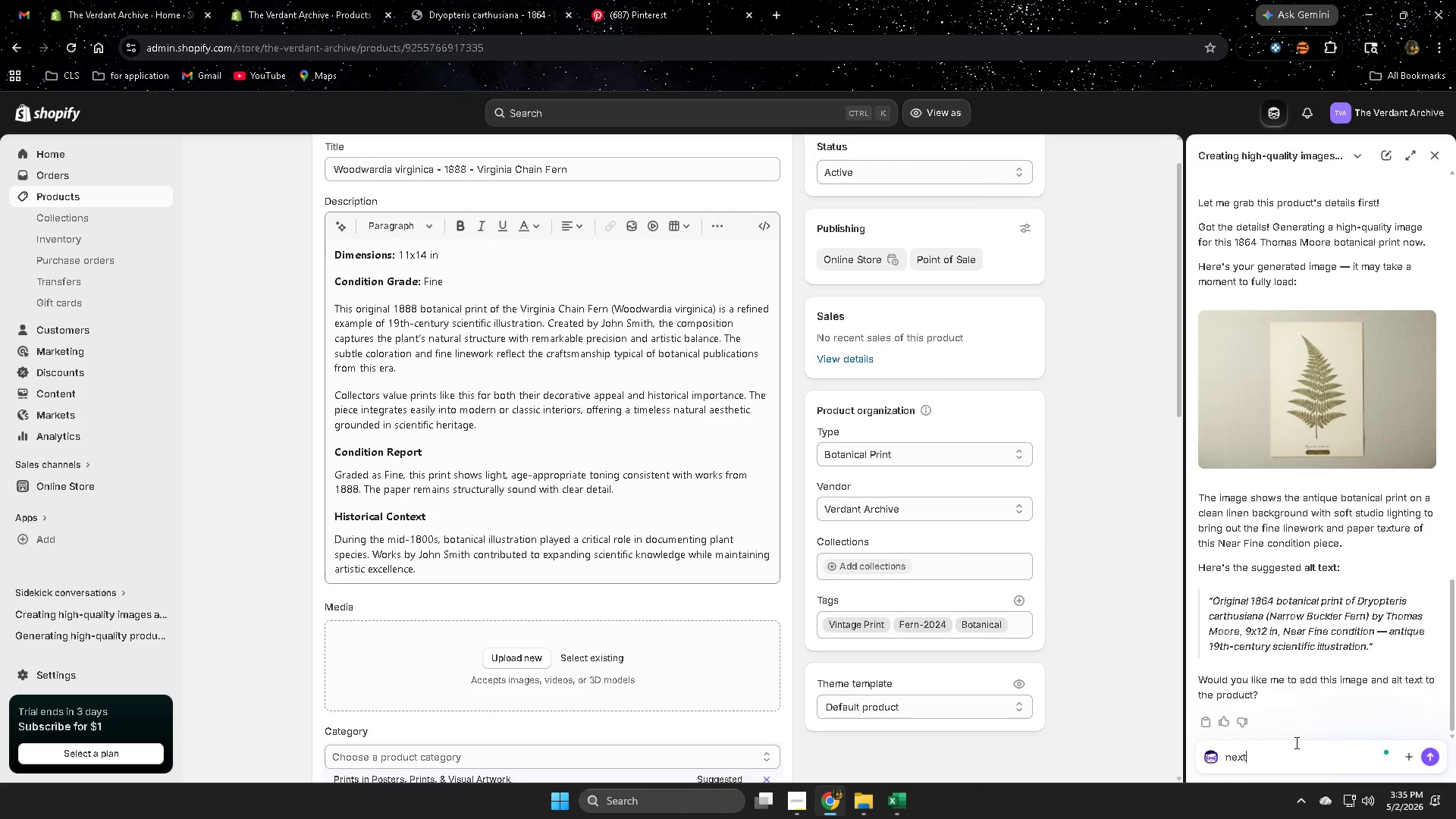 
key(Enter)
 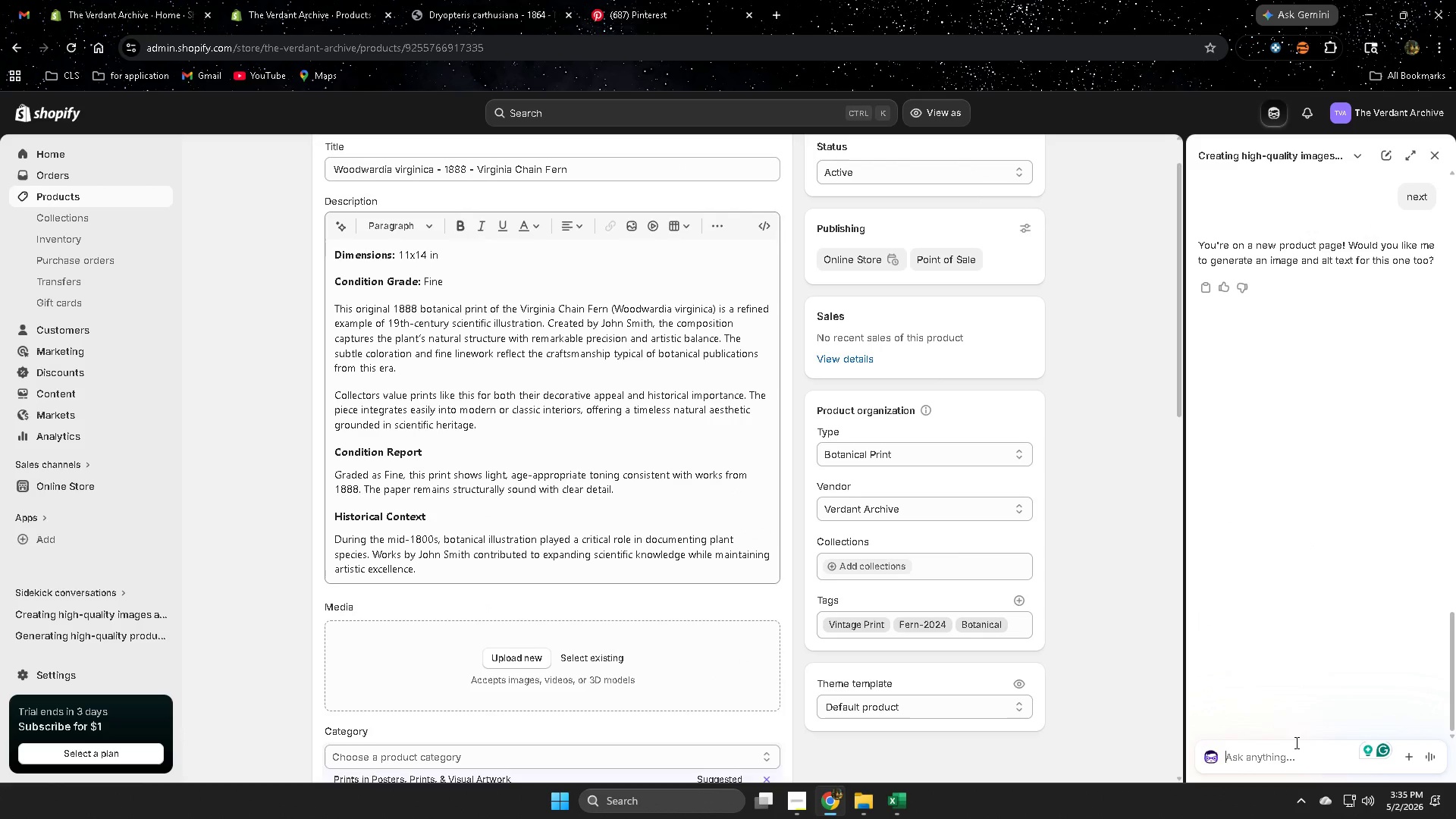 
wait(10.34)
 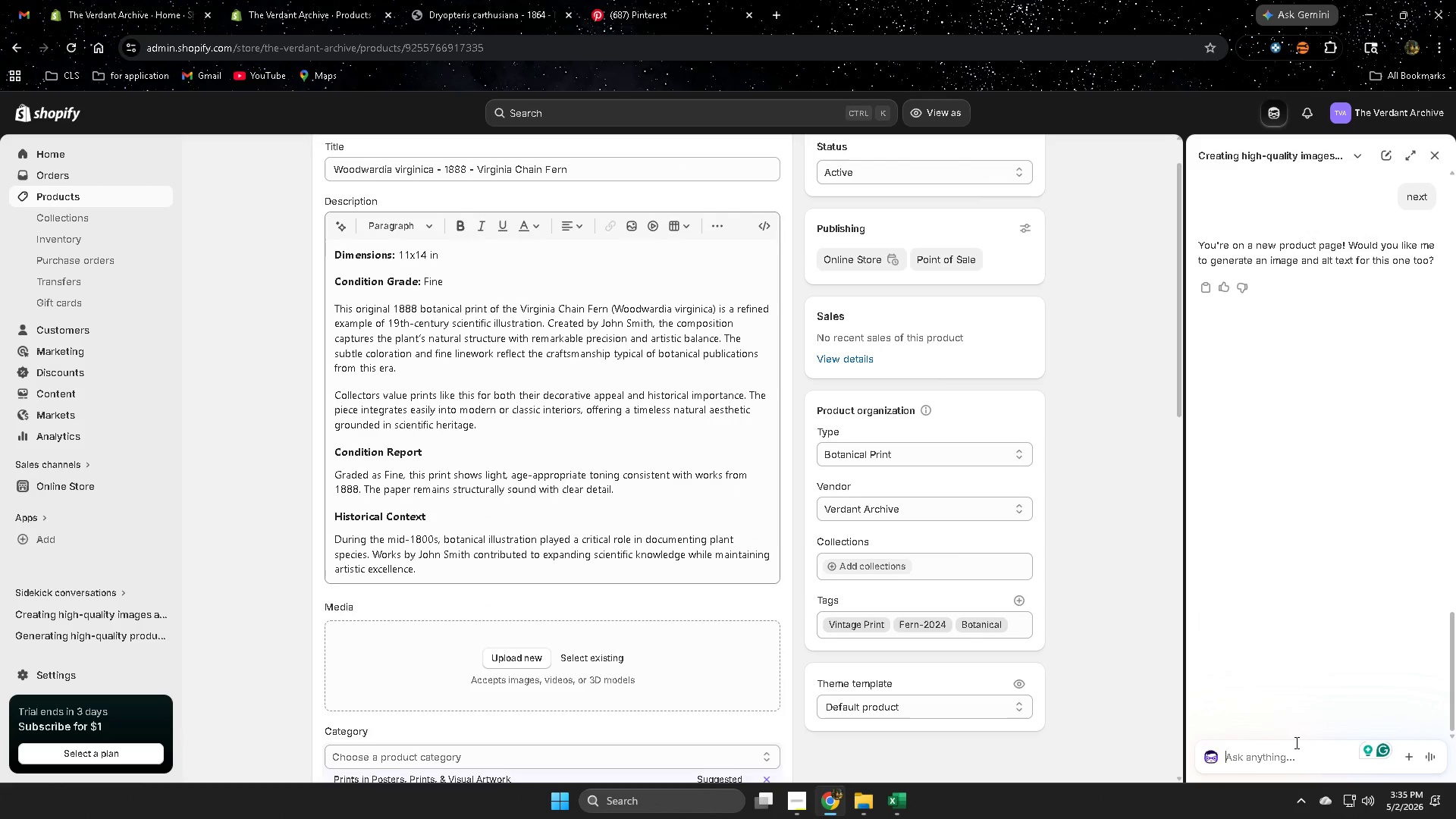 
type(yes)
 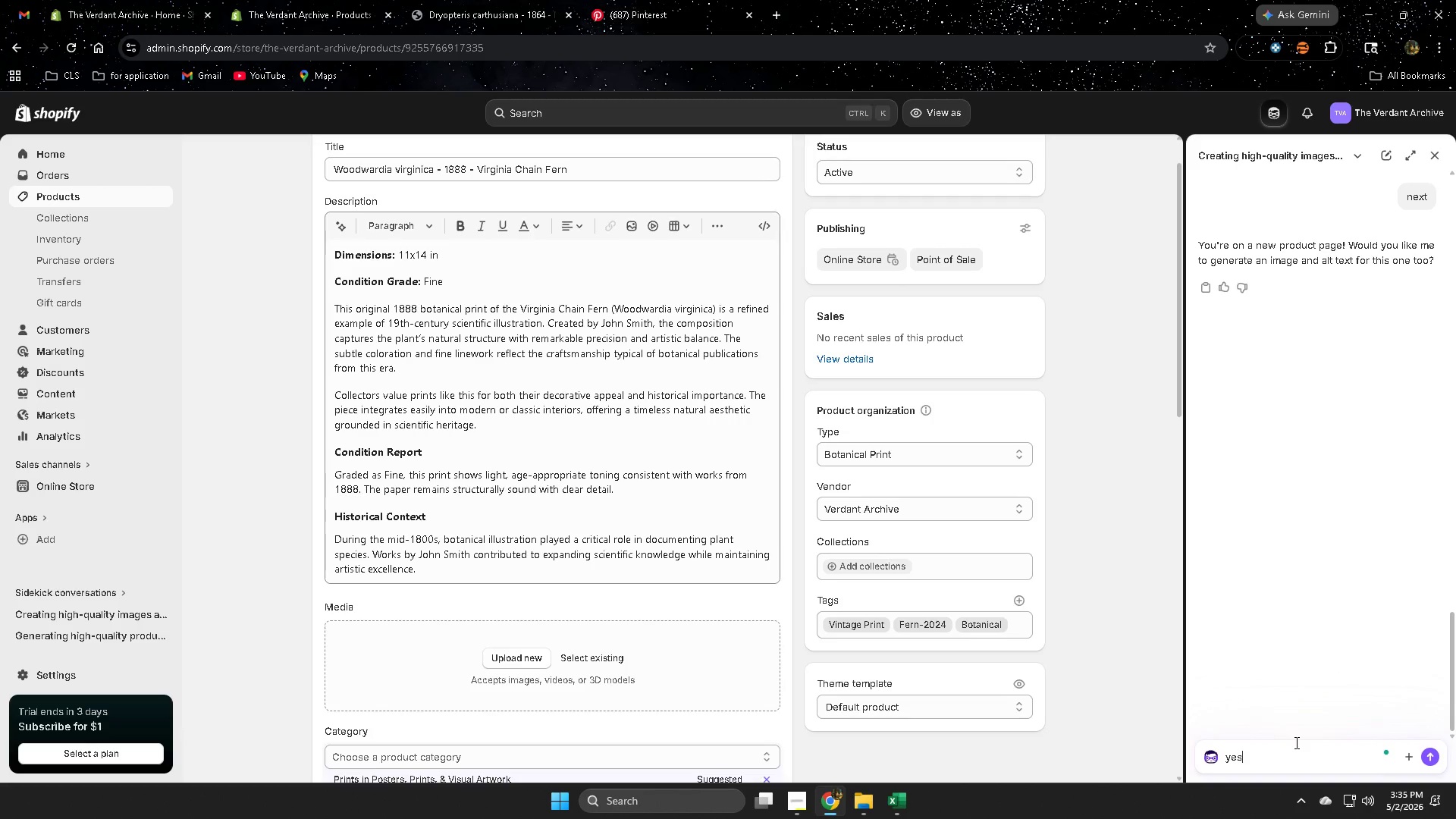 
key(Enter)
 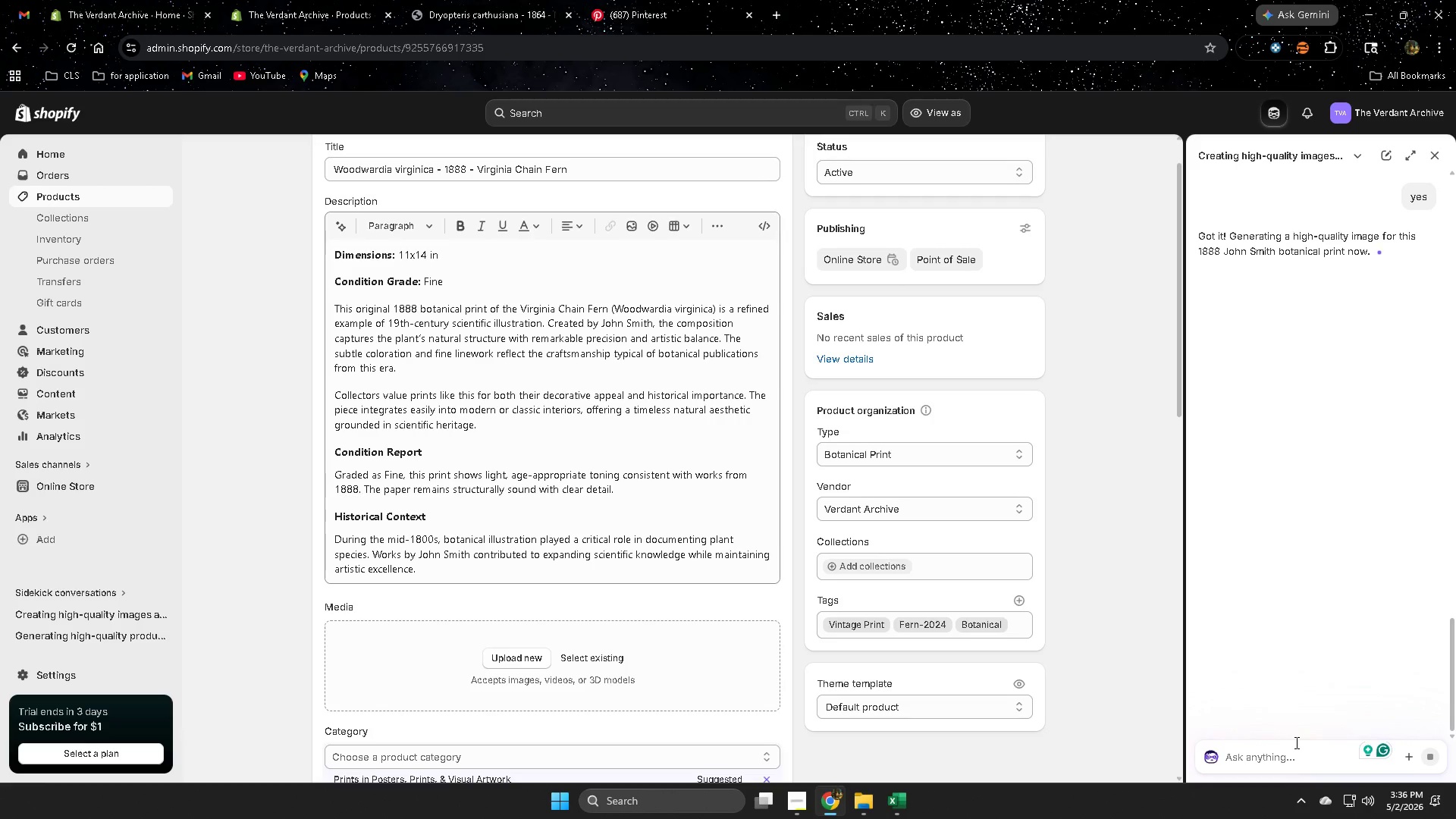 
wait(14.92)
 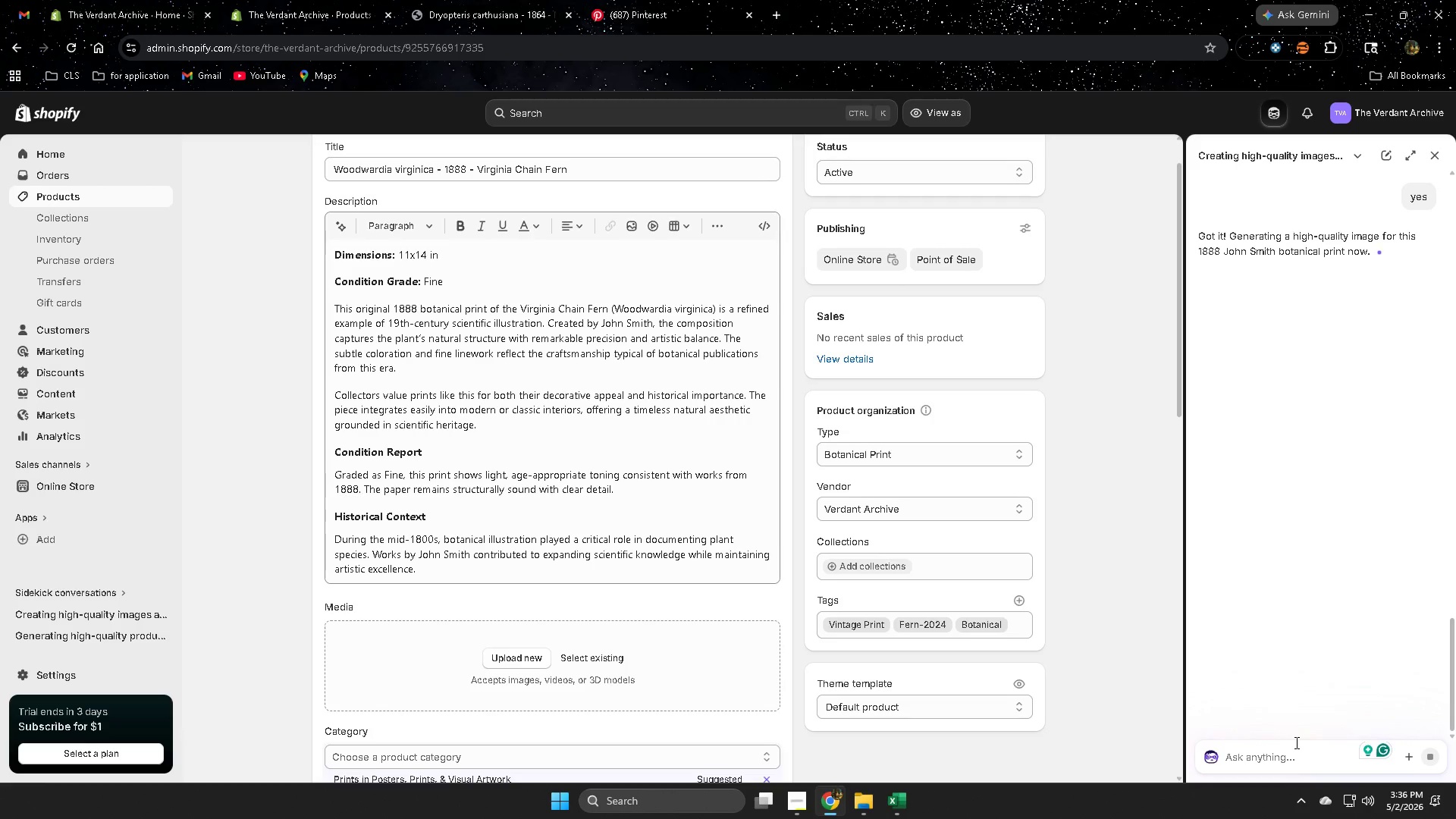 
scroll: coordinate [1376, 522], scroll_direction: down, amount: 9.0
 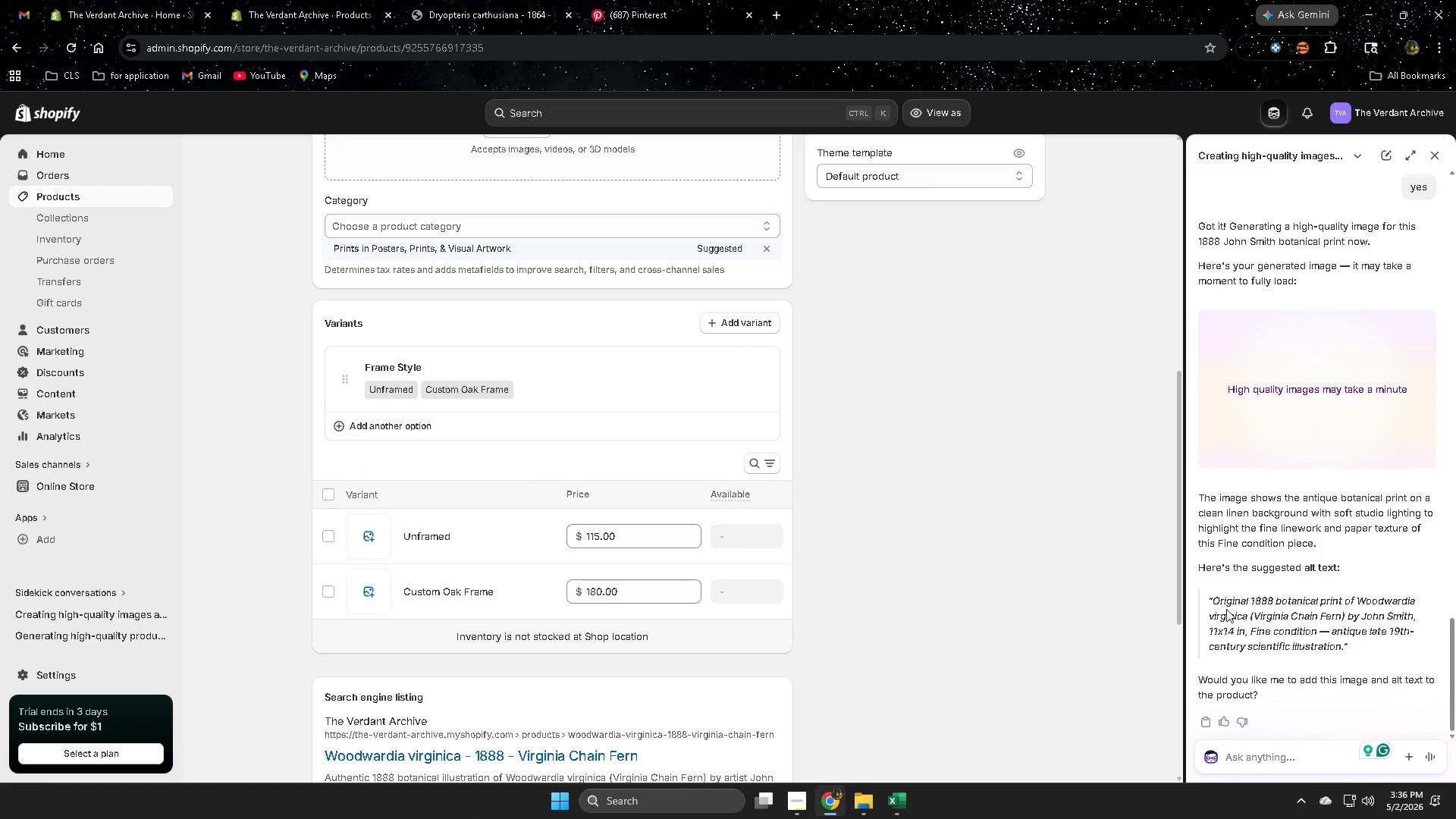 
left_click([1222, 602])
 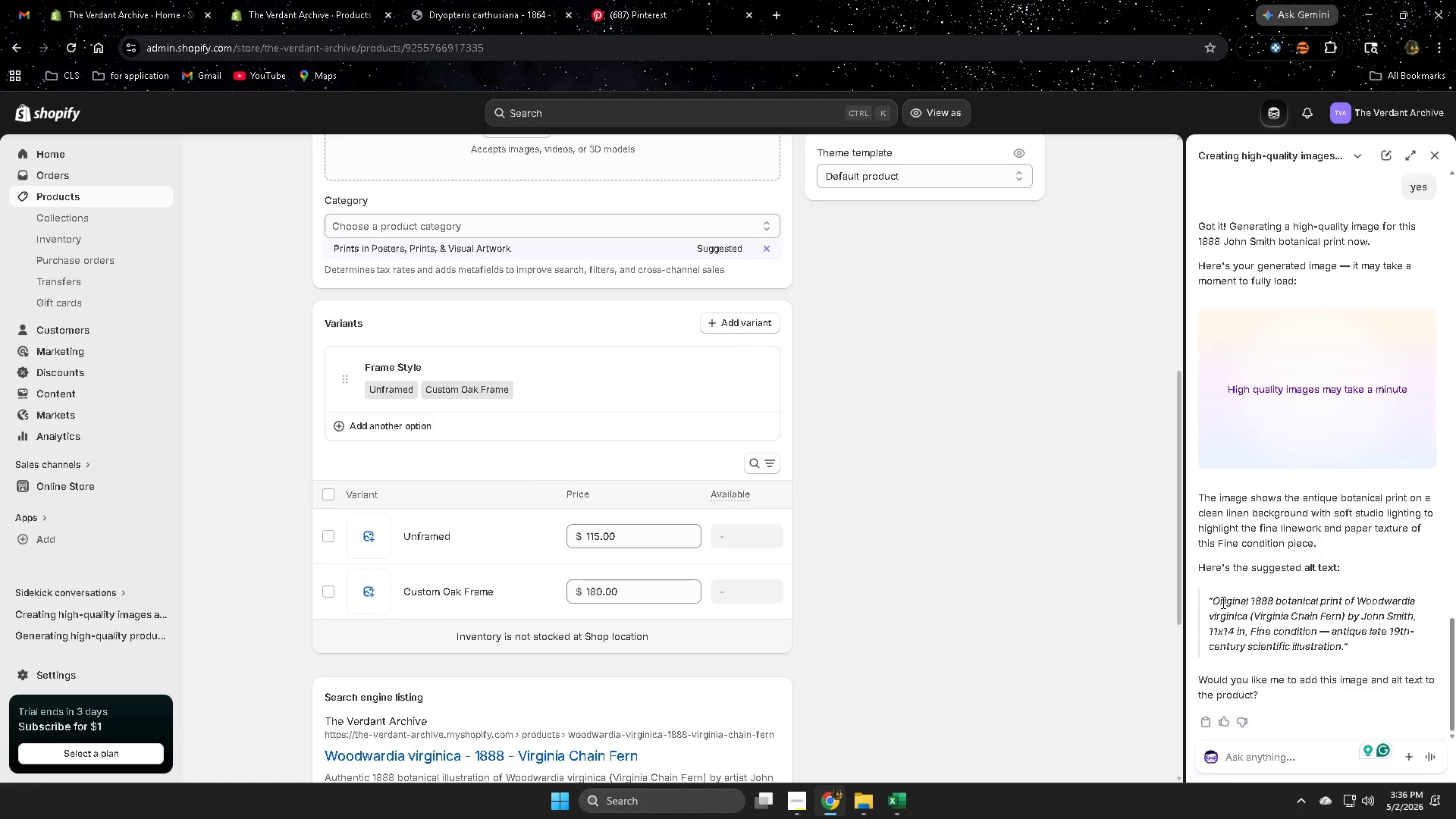 
left_click_drag(start_coordinate=[1222, 602], to_coordinate=[1307, 648])
 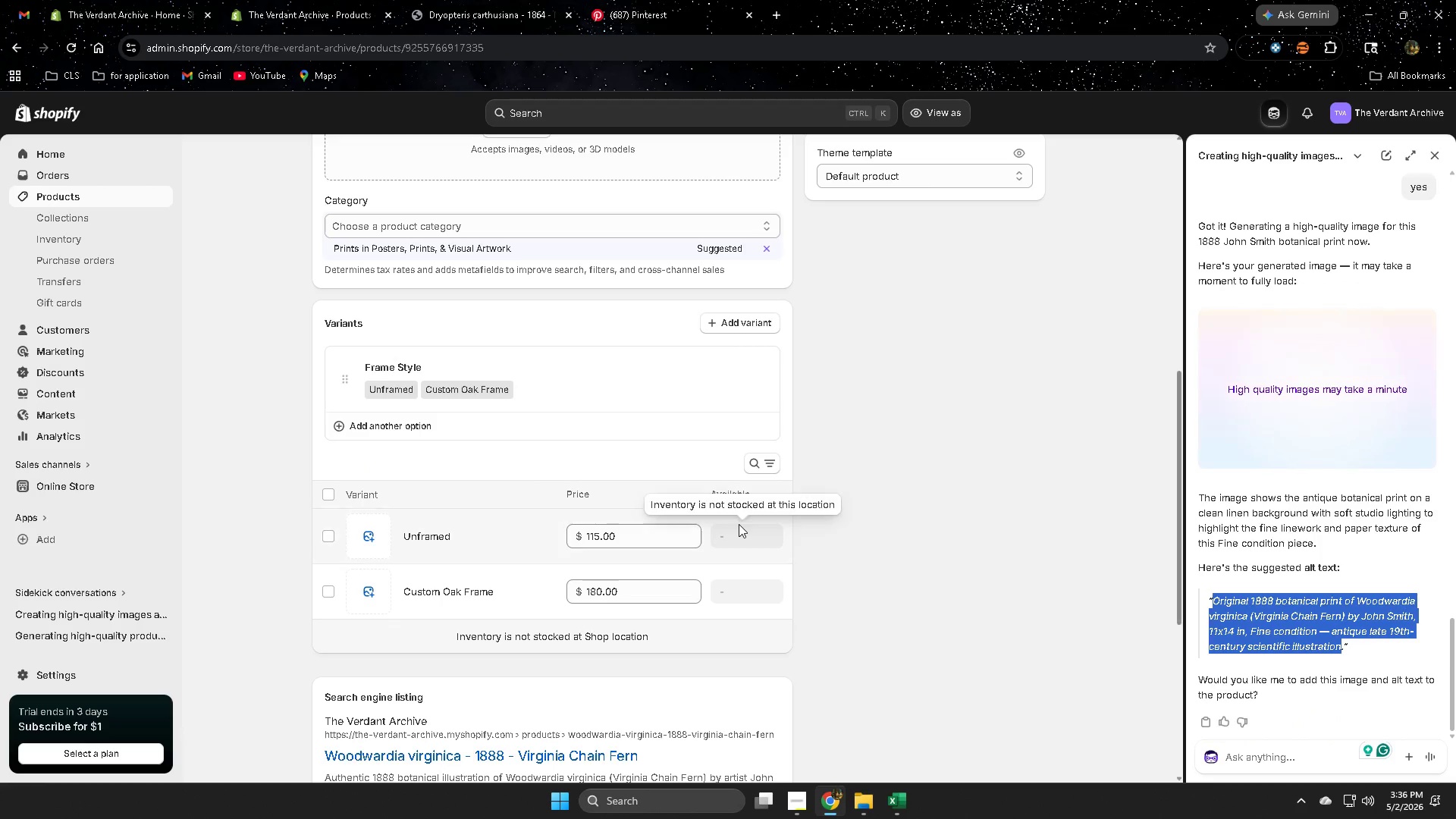 
key(Control+ControlLeft)
 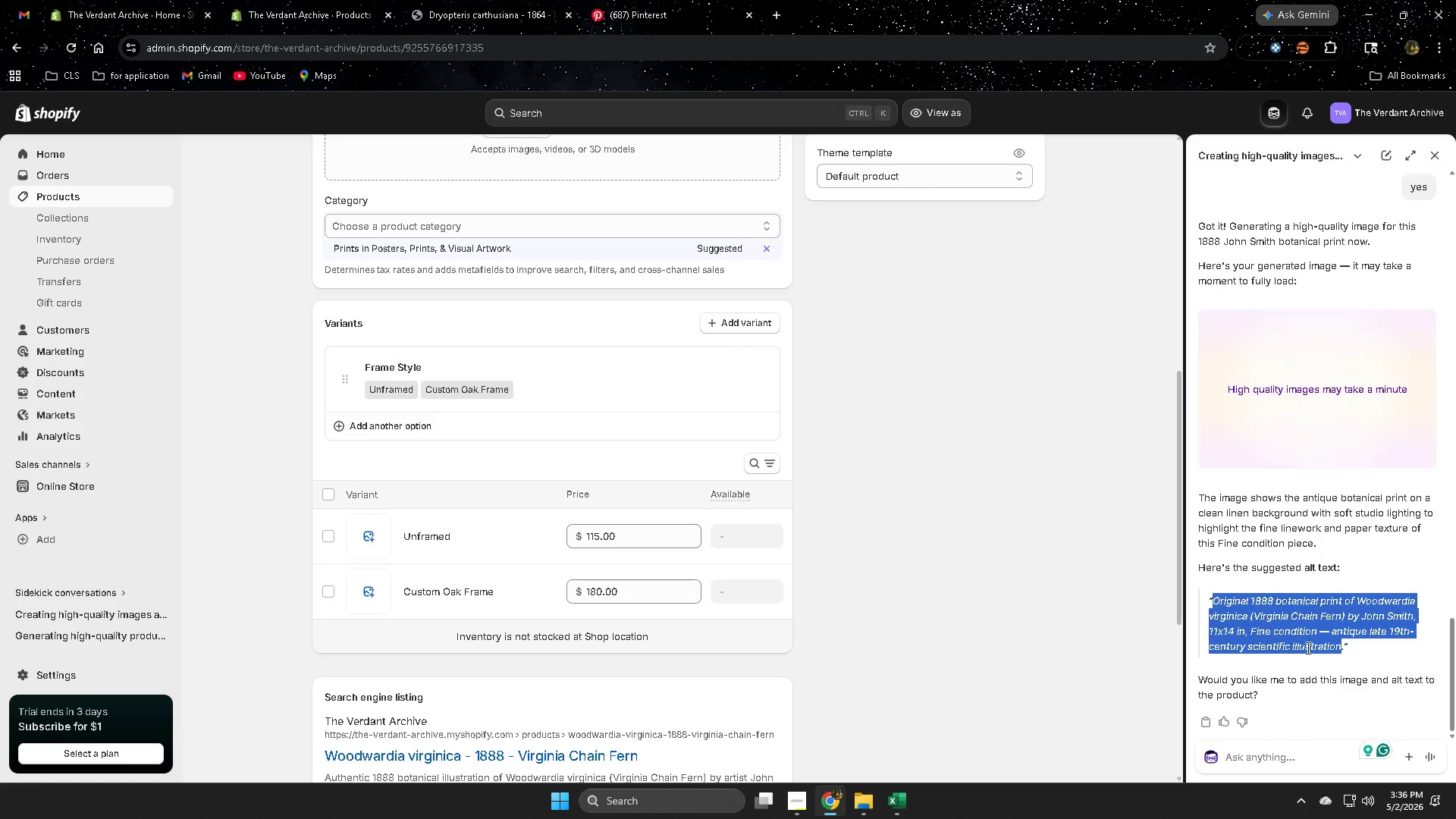 
key(Control+C)
 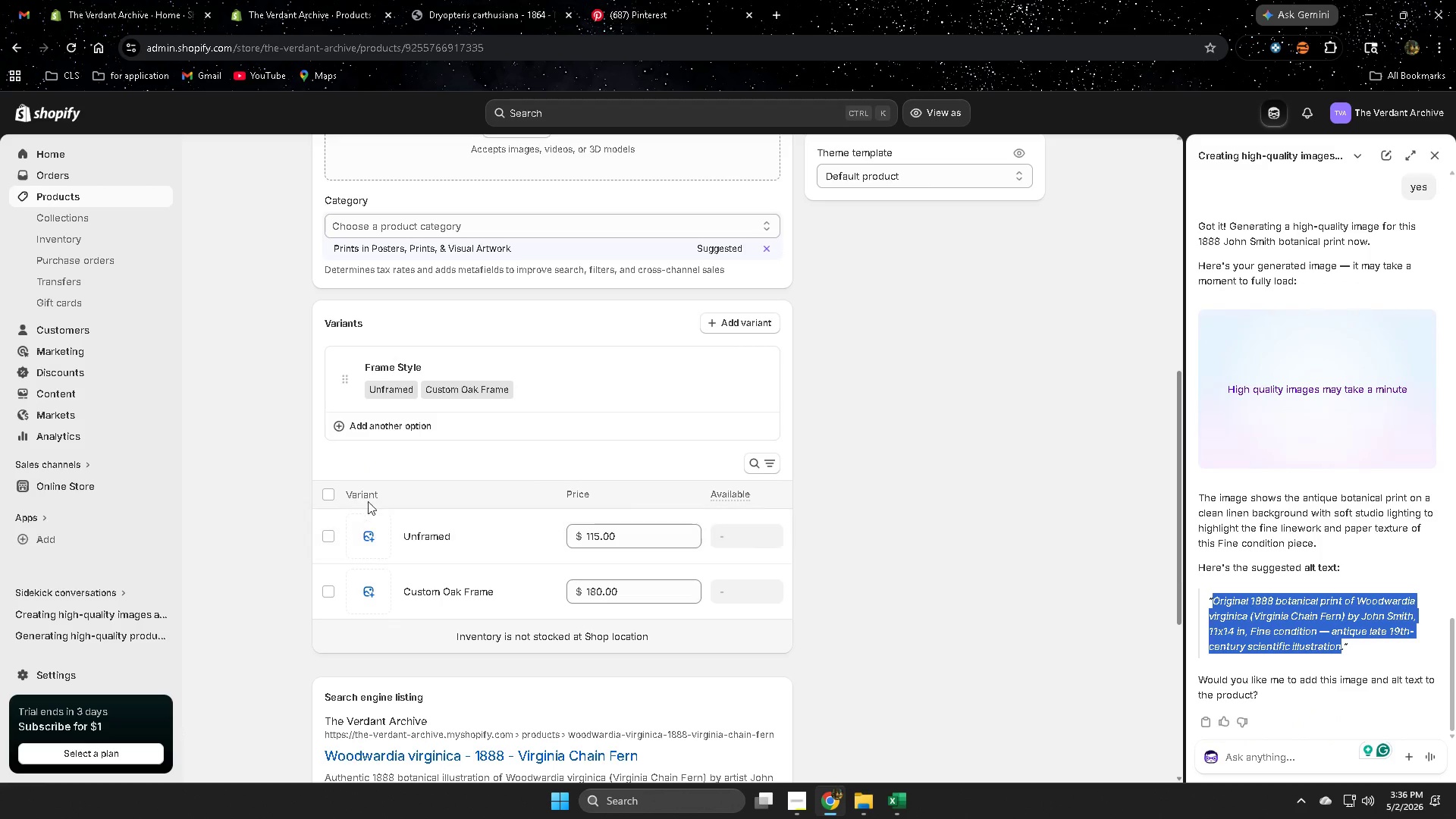 
scroll: coordinate [239, 447], scroll_direction: up, amount: 7.0
 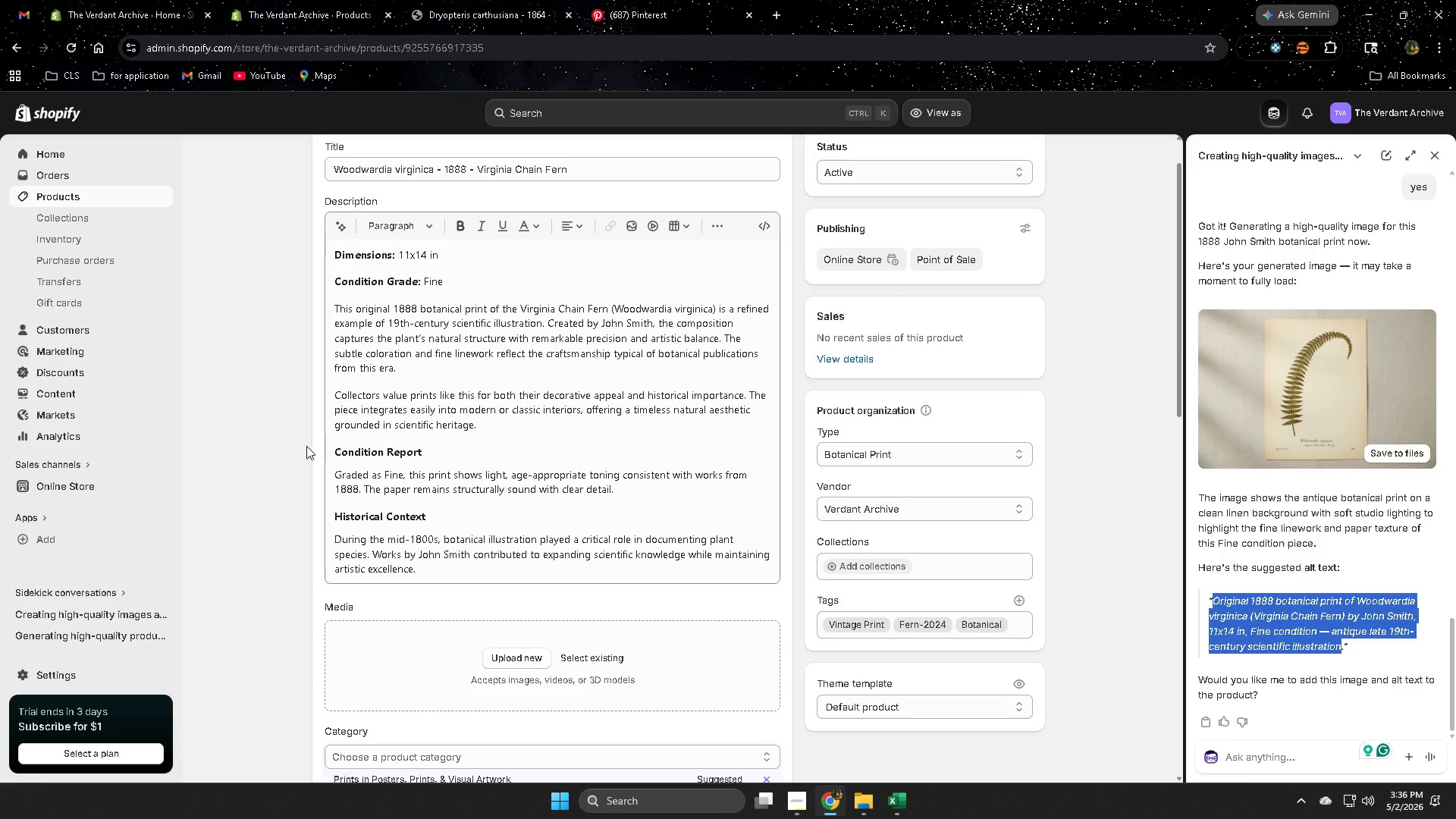 
wait(17.62)
 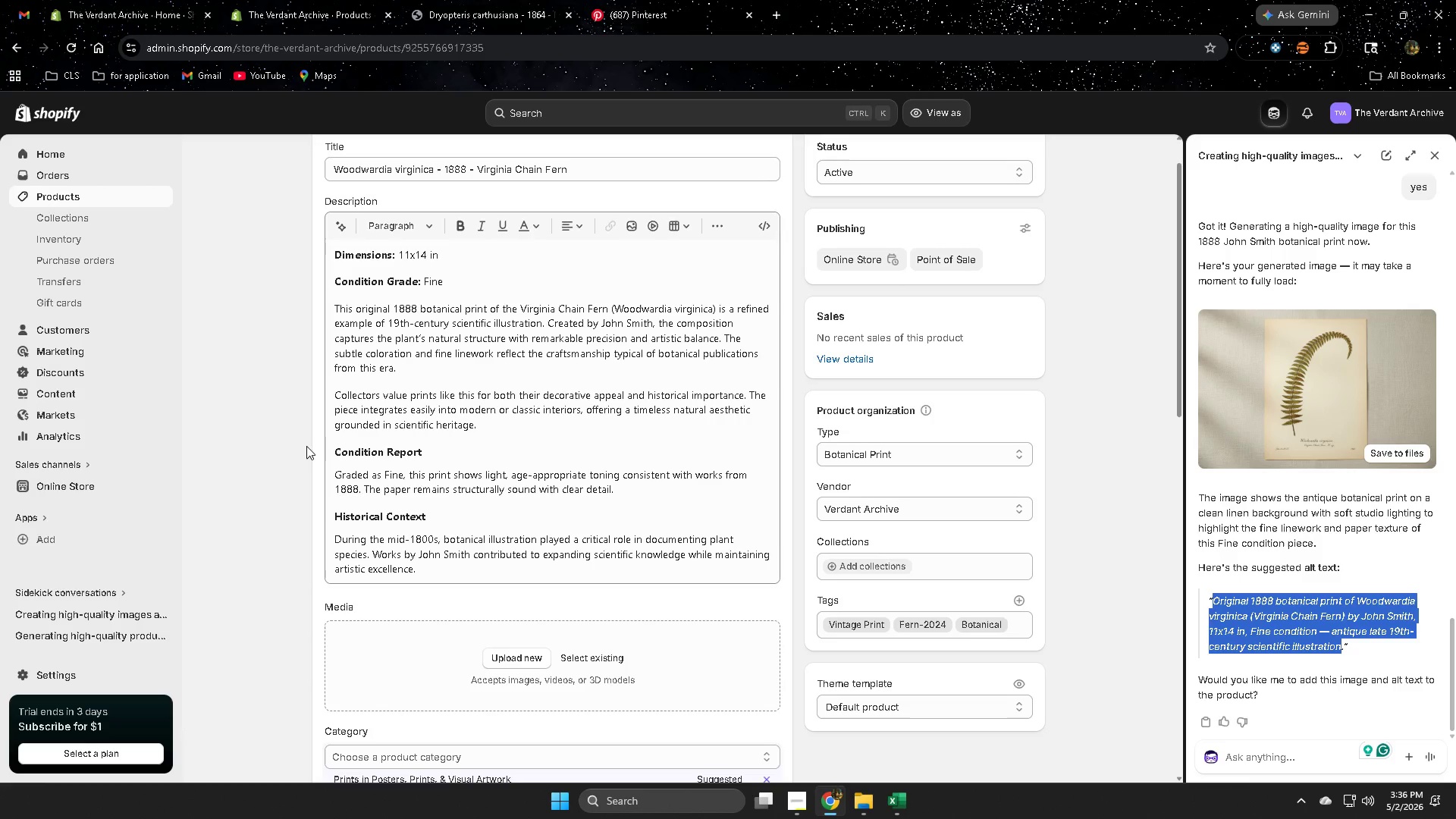 
left_click([1407, 456])
 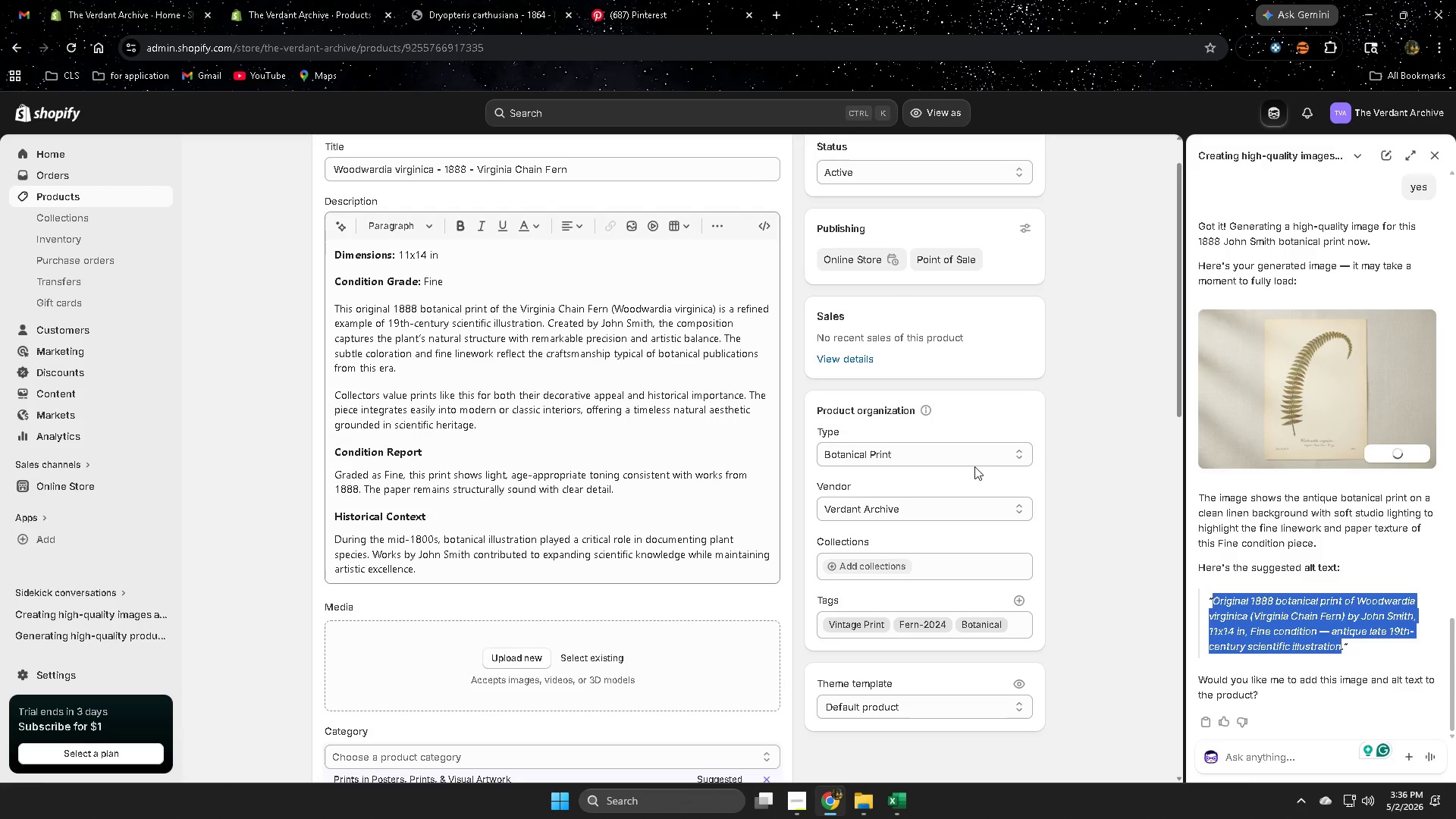 
wait(8.41)
 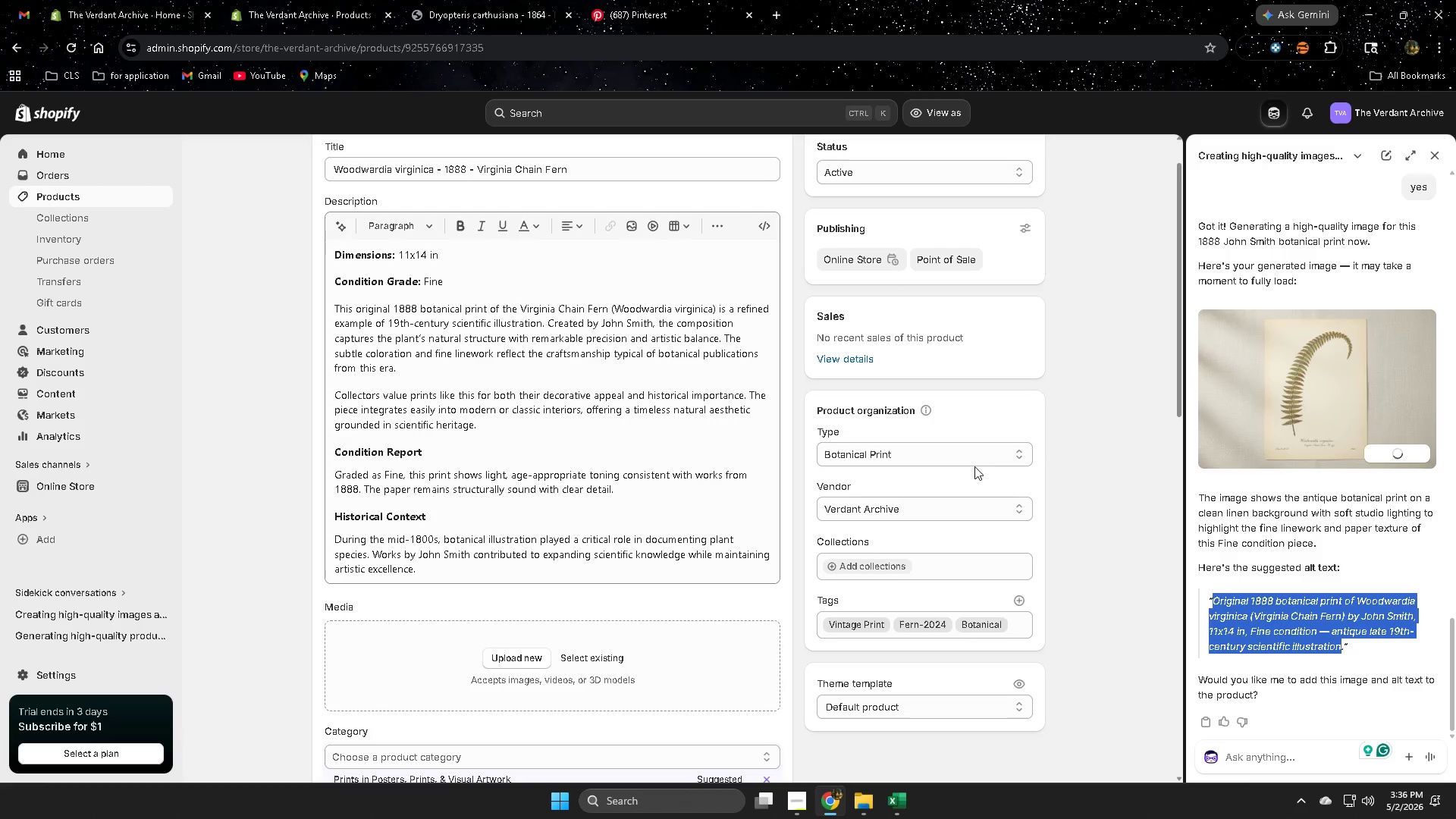 
left_click([1436, 156])
 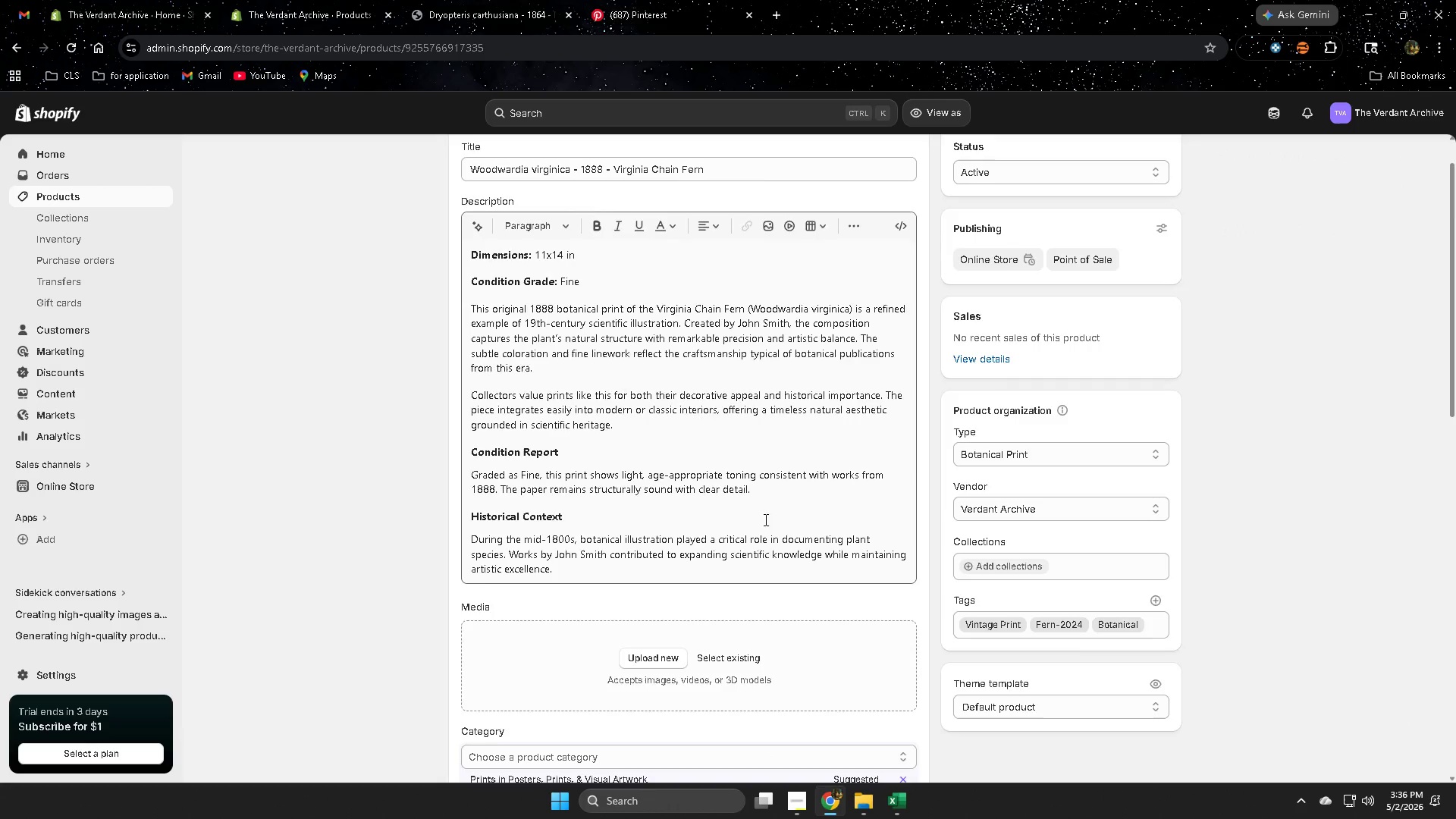 
scroll: coordinate [666, 538], scroll_direction: down, amount: 3.0
 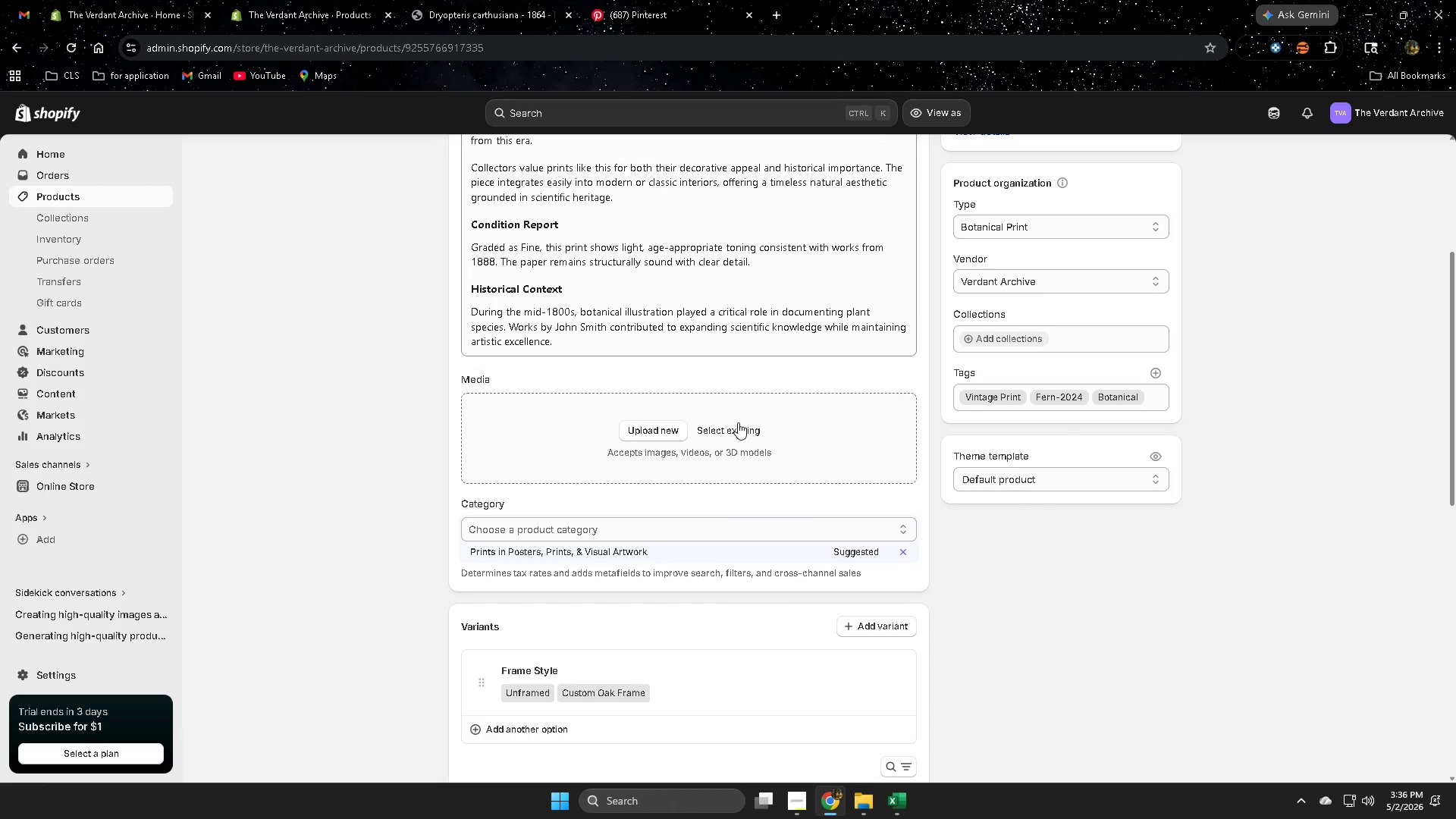 
left_click([739, 430])
 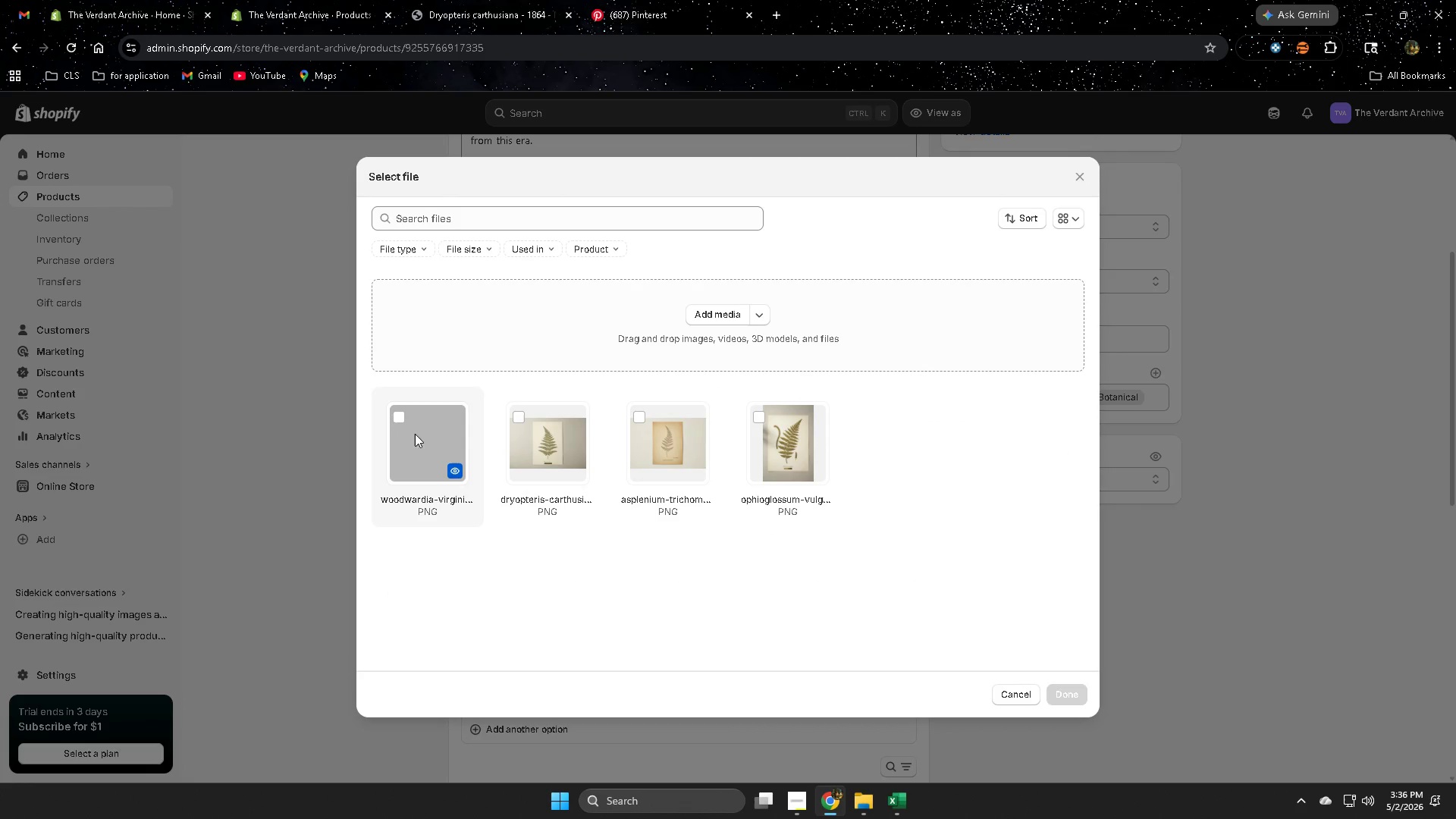 
left_click([397, 422])
 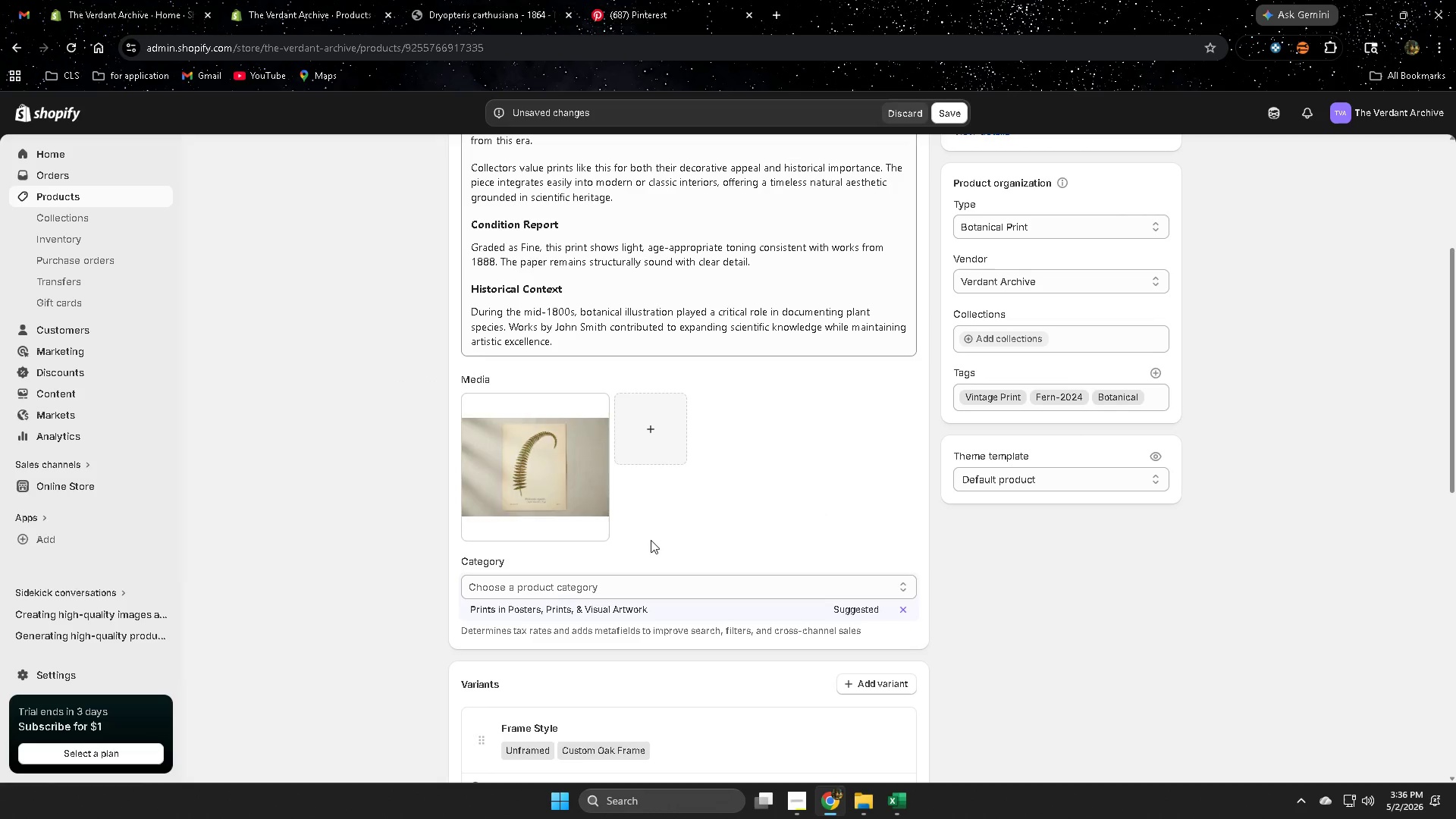 
left_click([552, 476])
 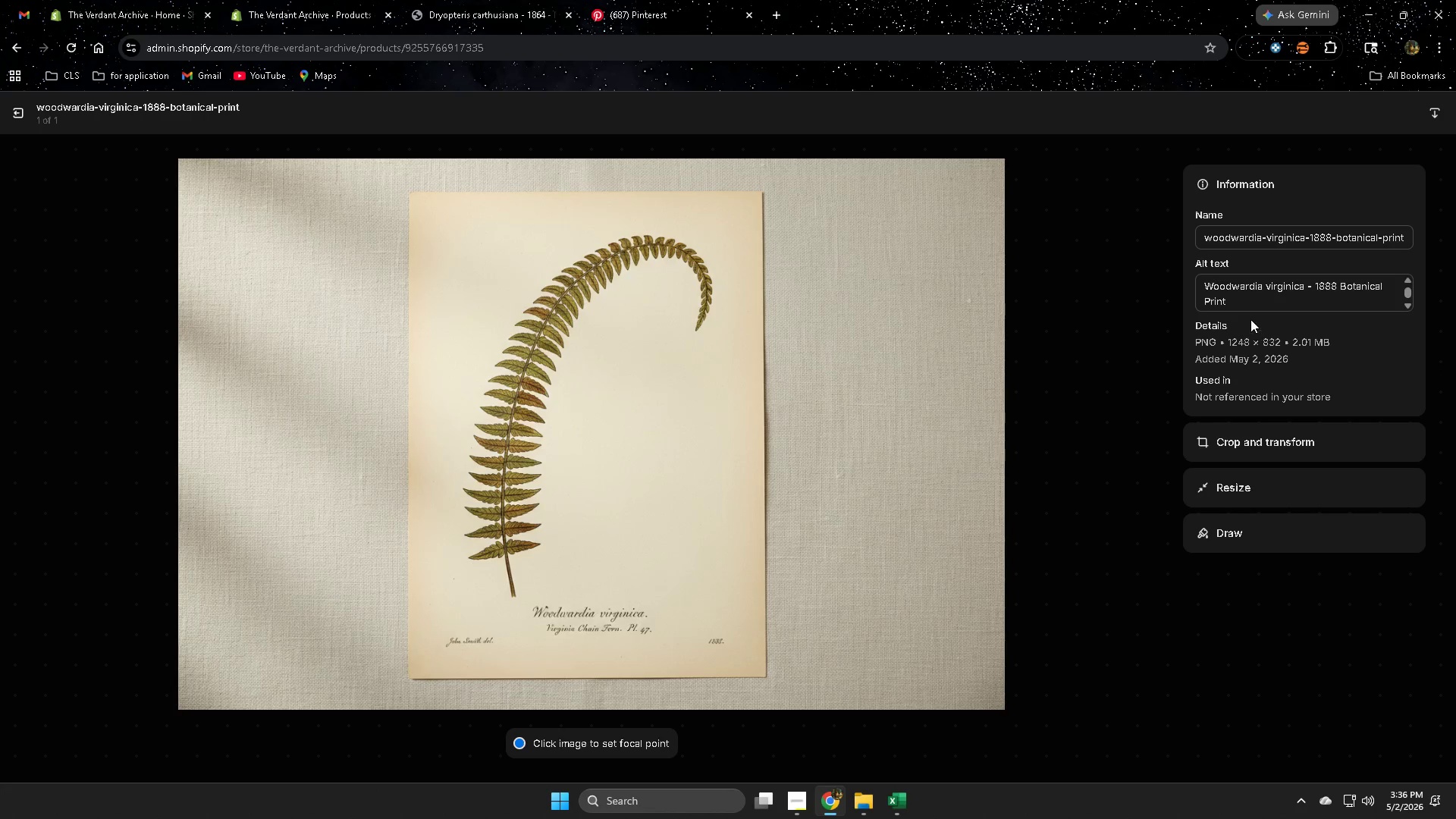 
double_click([1247, 300])
 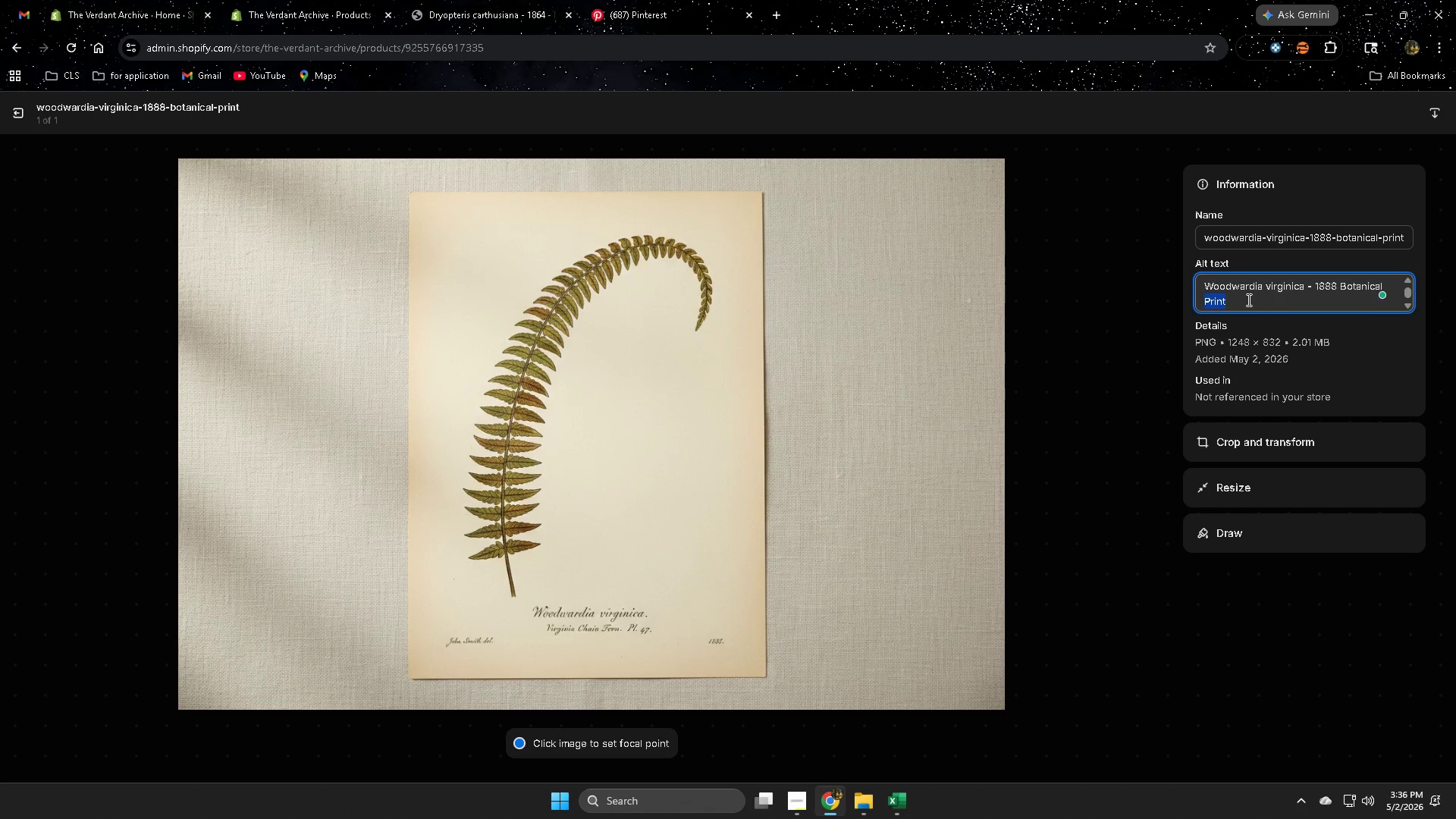 
triple_click([1247, 300])
 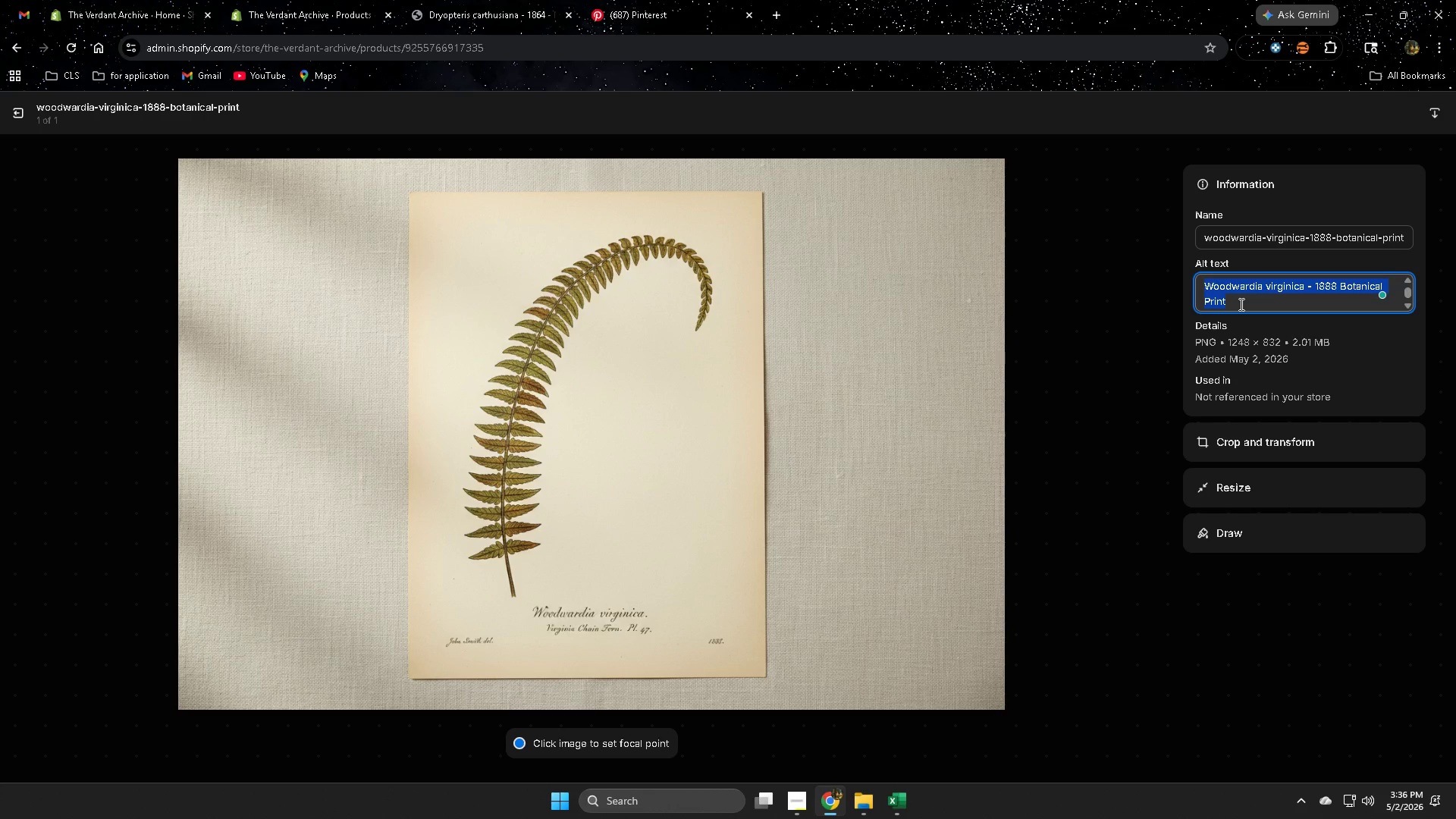 
key(Delete)
 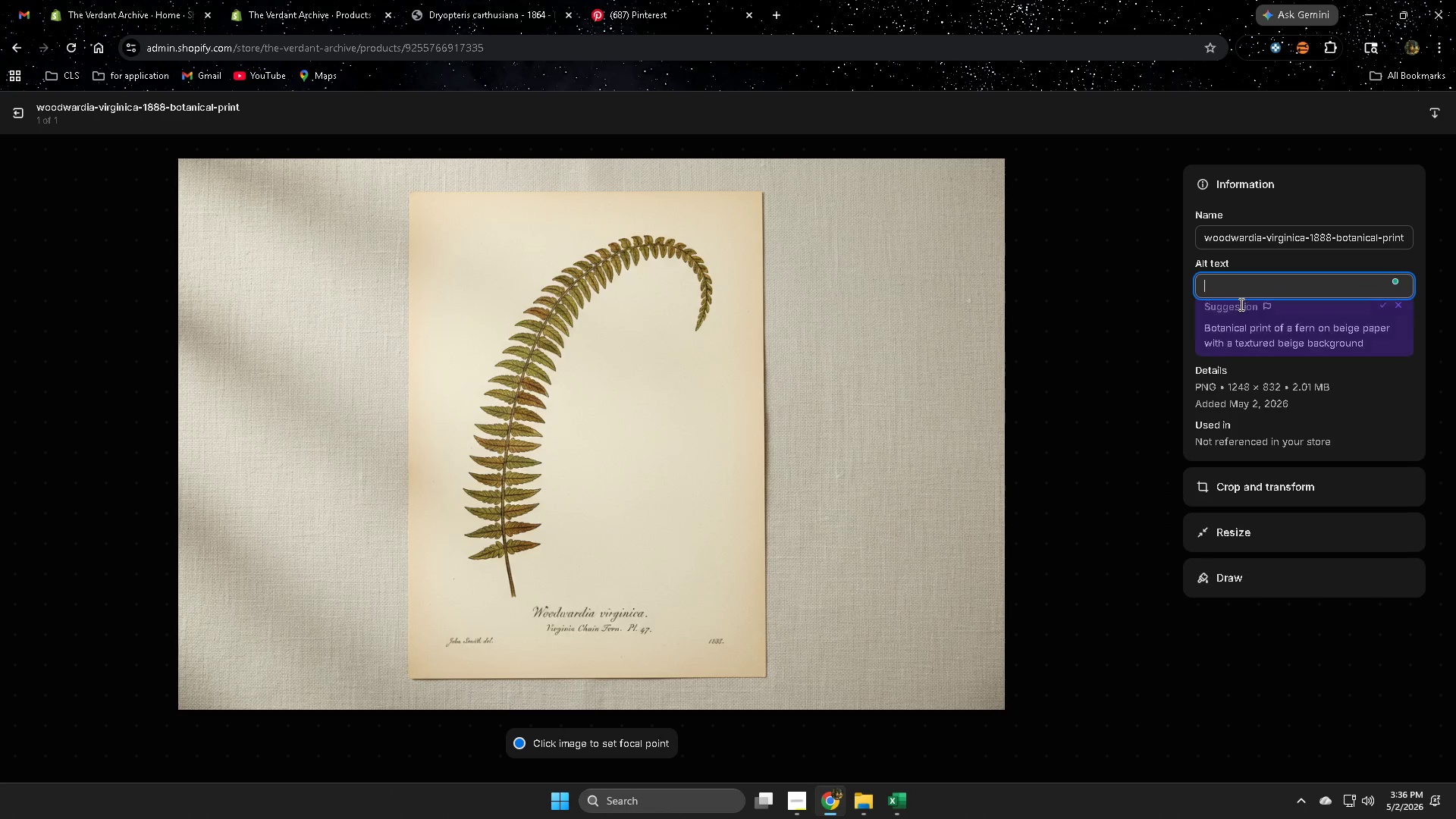 
key(Control+V)
 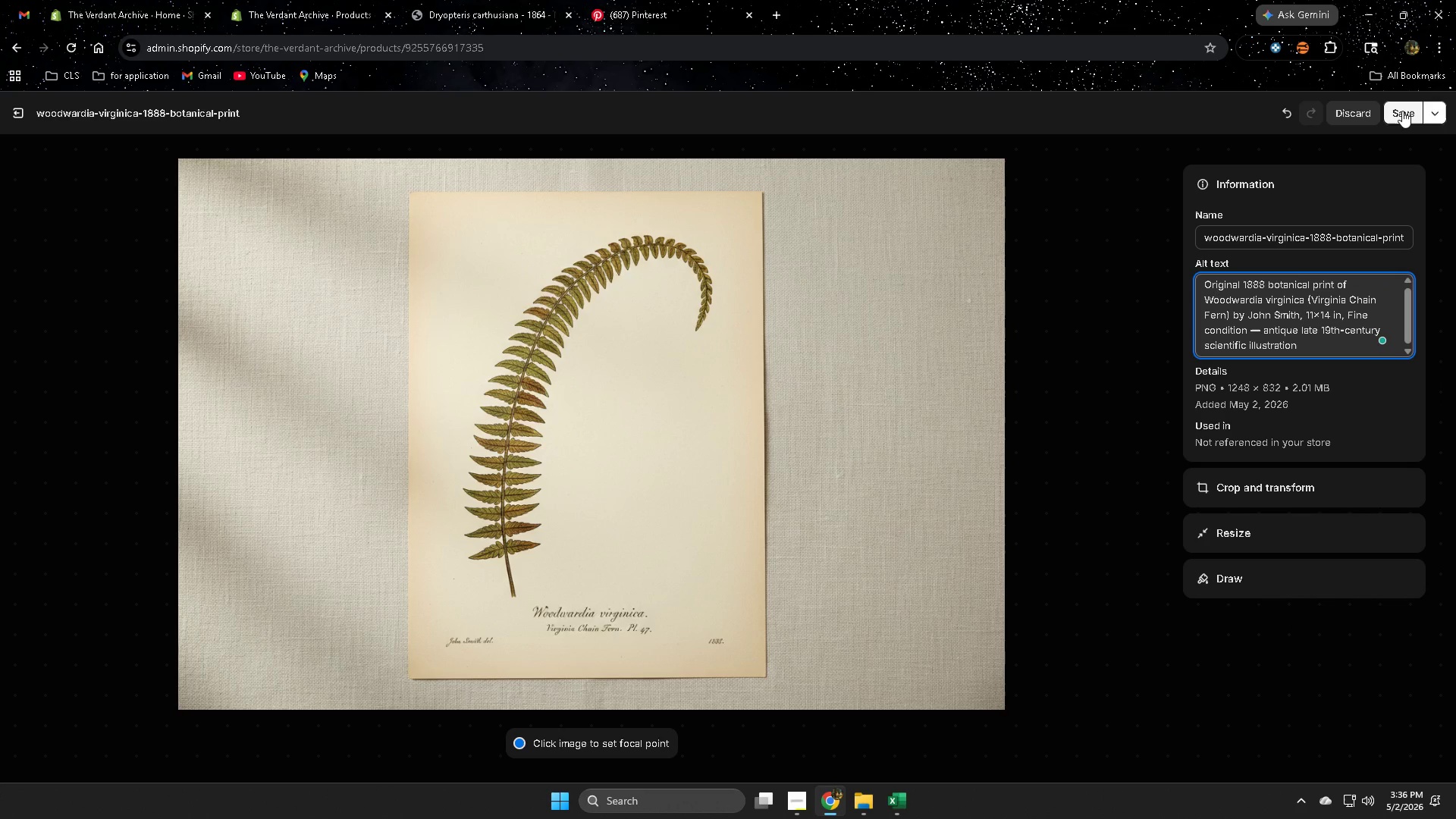 
left_click([1402, 111])
 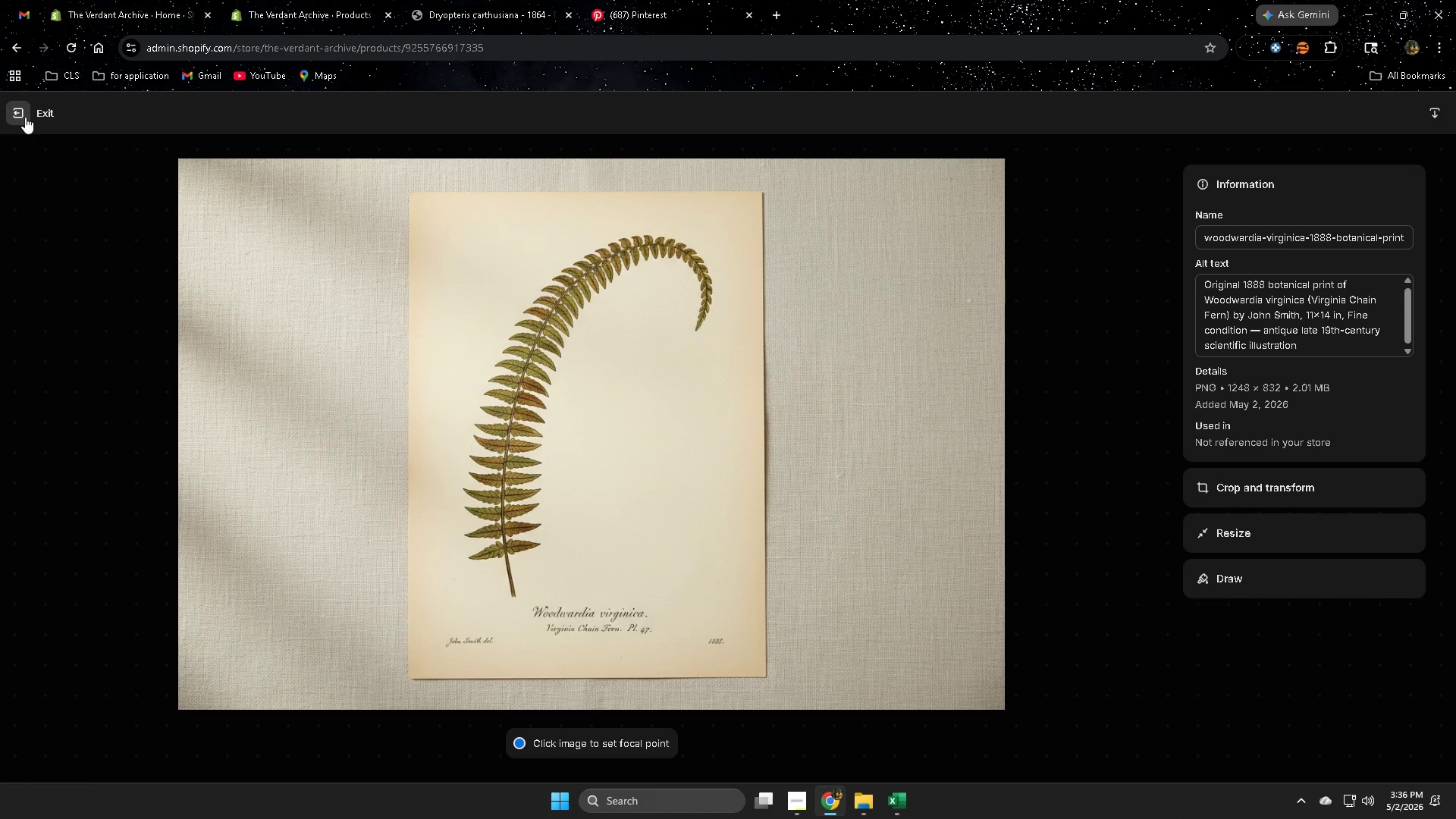 
left_click([25, 117])
 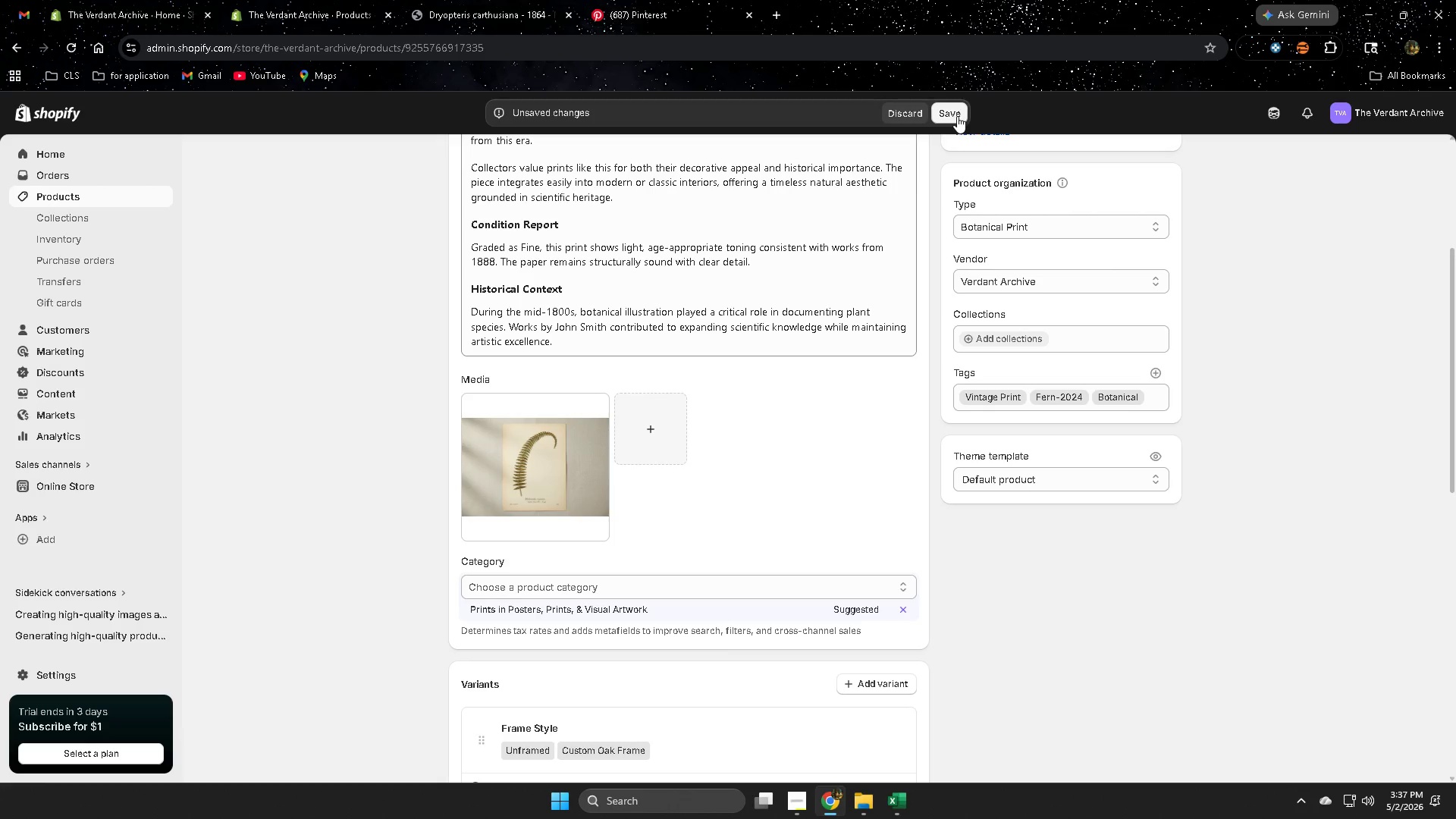 
left_click([957, 115])
 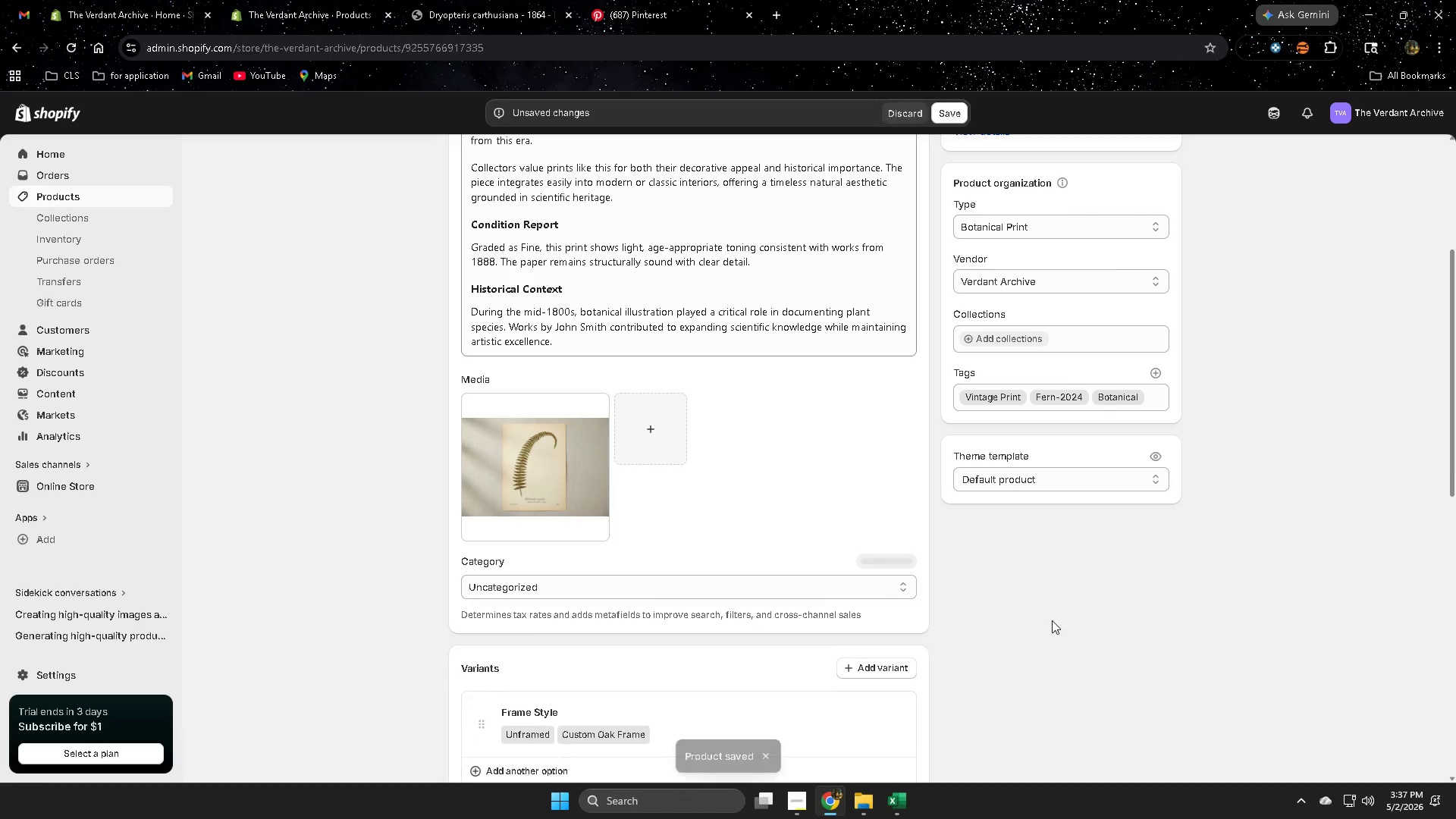 
scroll: coordinate [1057, 621], scroll_direction: down, amount: 5.0
 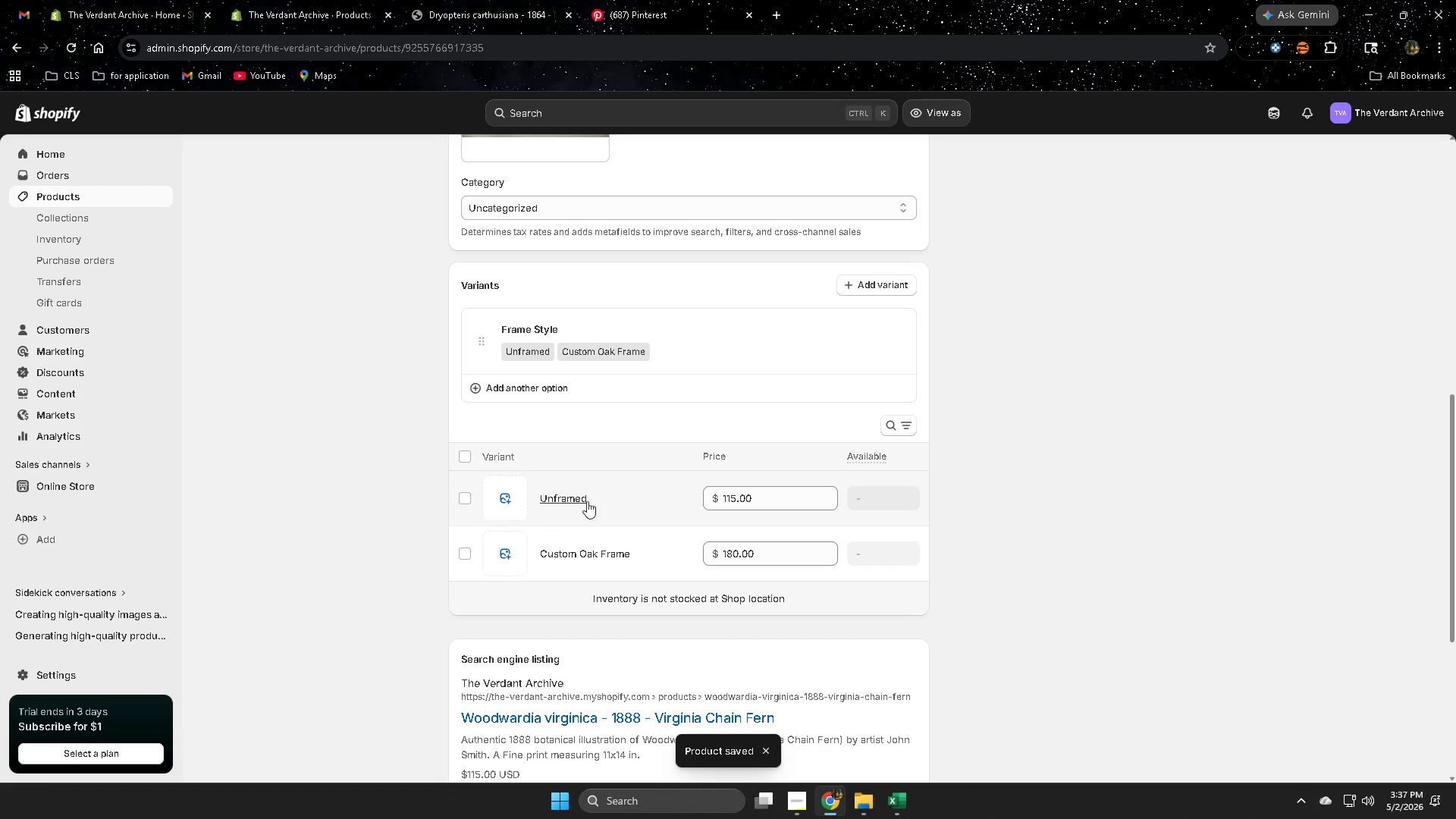 
left_click([607, 501])
 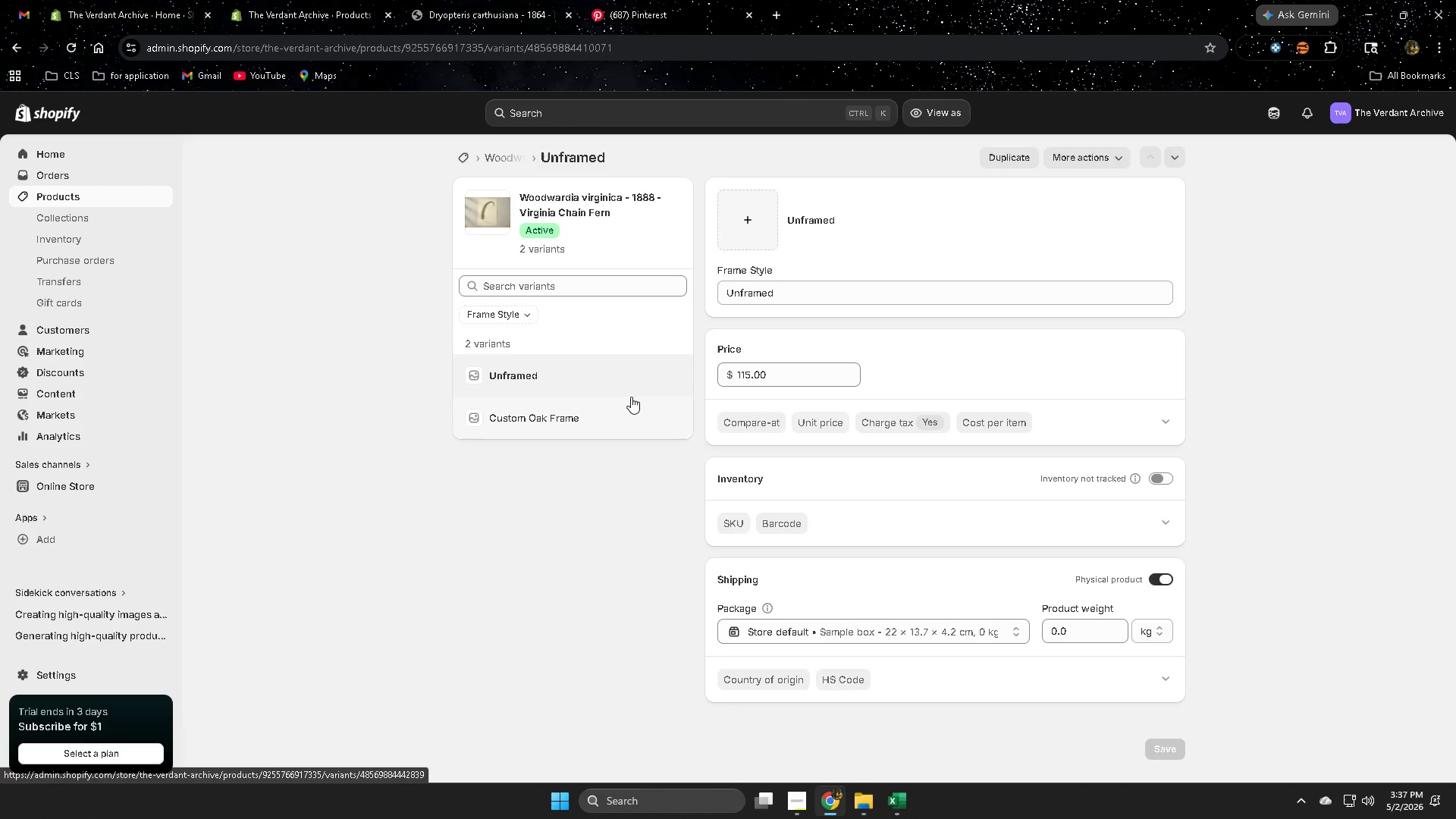 
scroll: coordinate [1198, 521], scroll_direction: down, amount: 2.0
 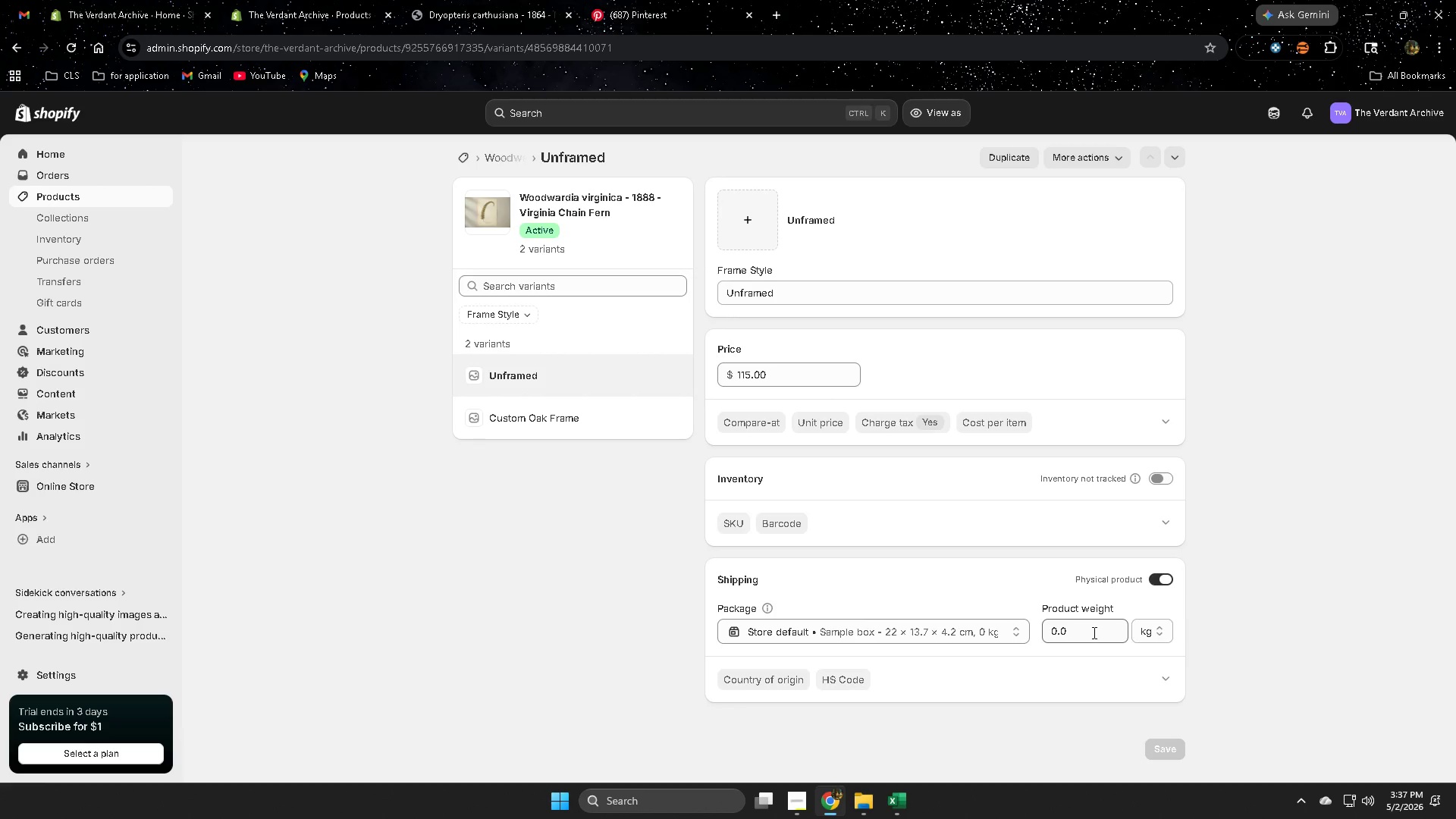 
double_click([1093, 632])
 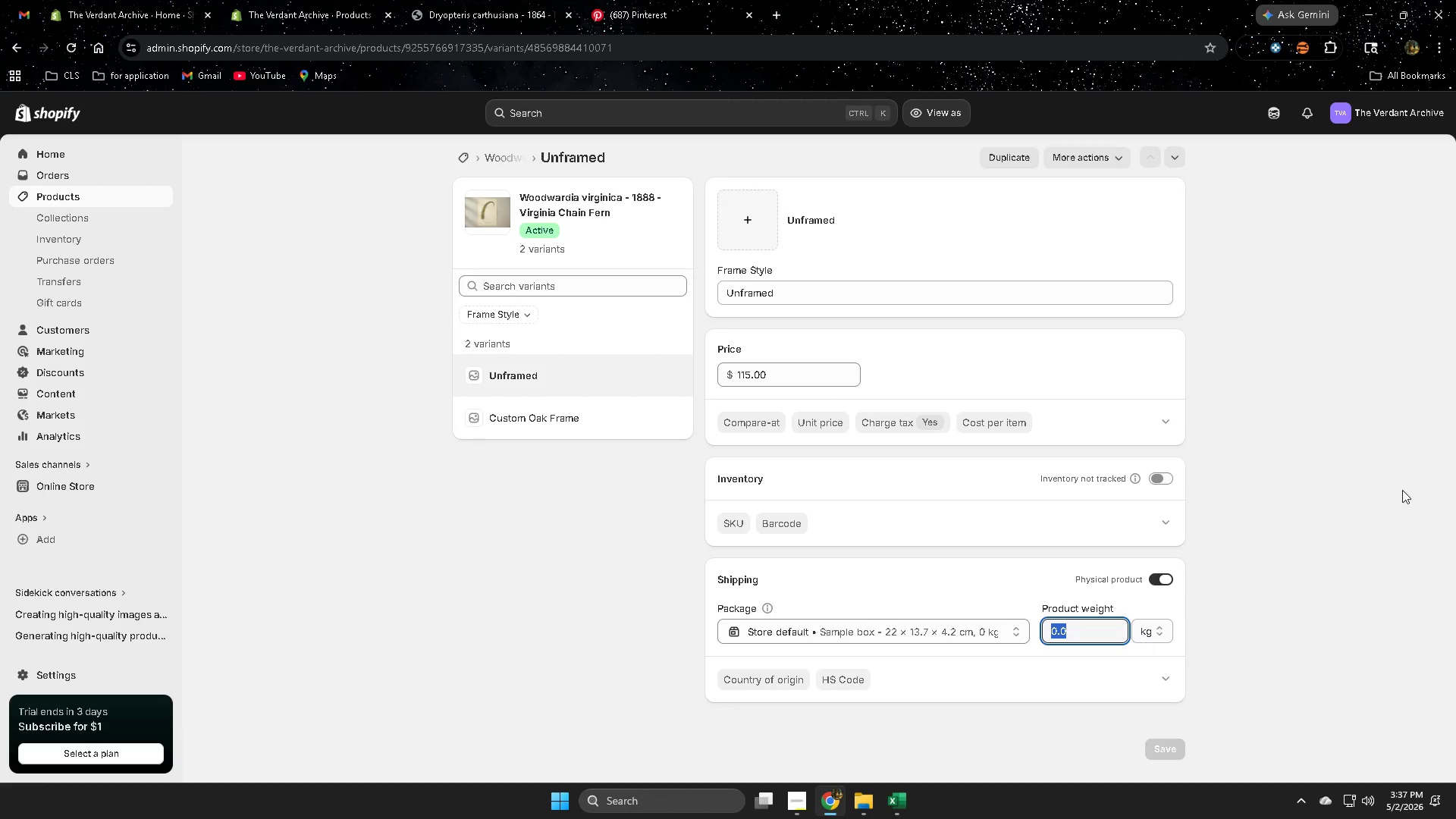 
scroll: coordinate [1384, 481], scroll_direction: down, amount: 2.0
 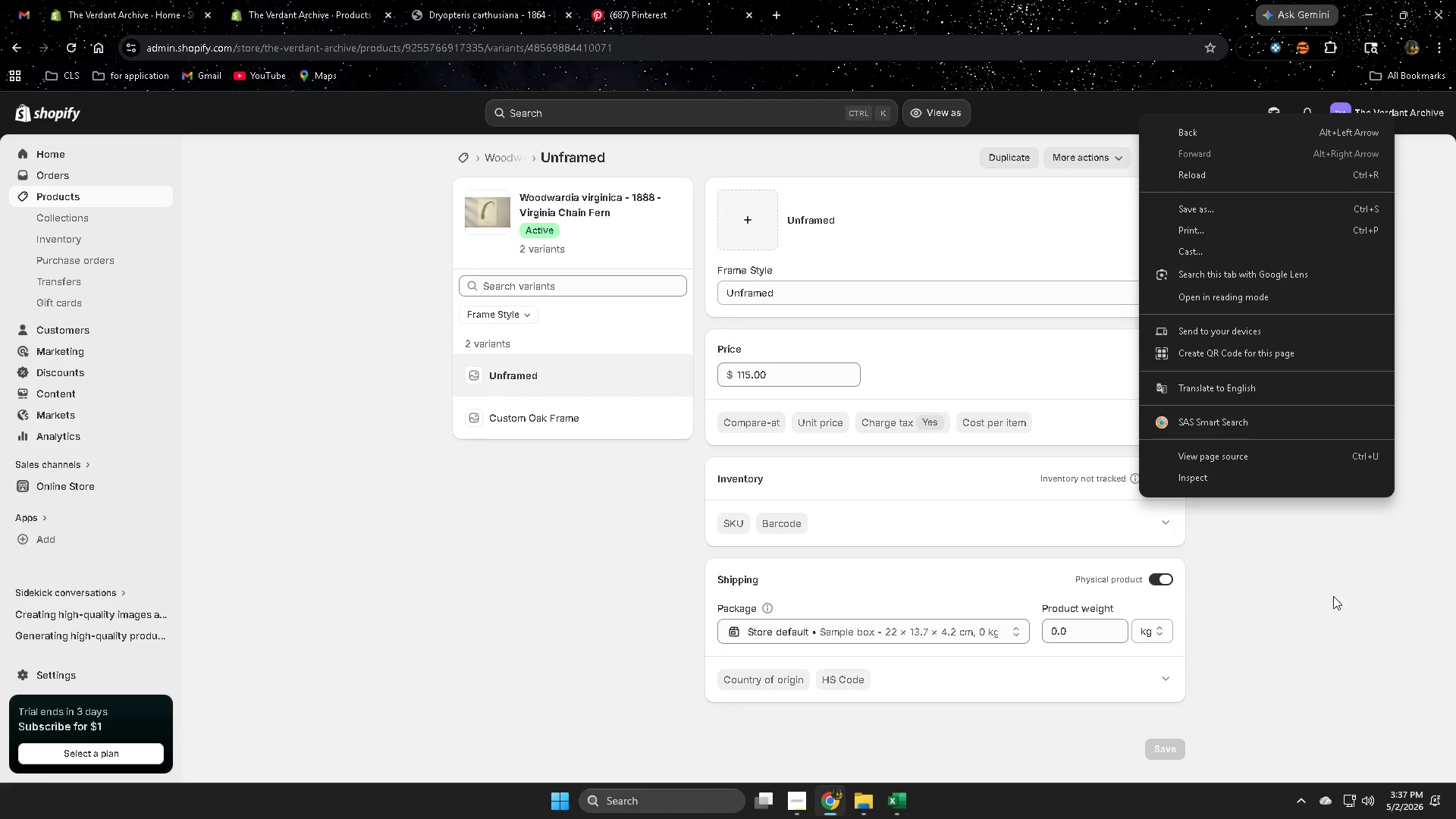 
left_click([1268, 661])
 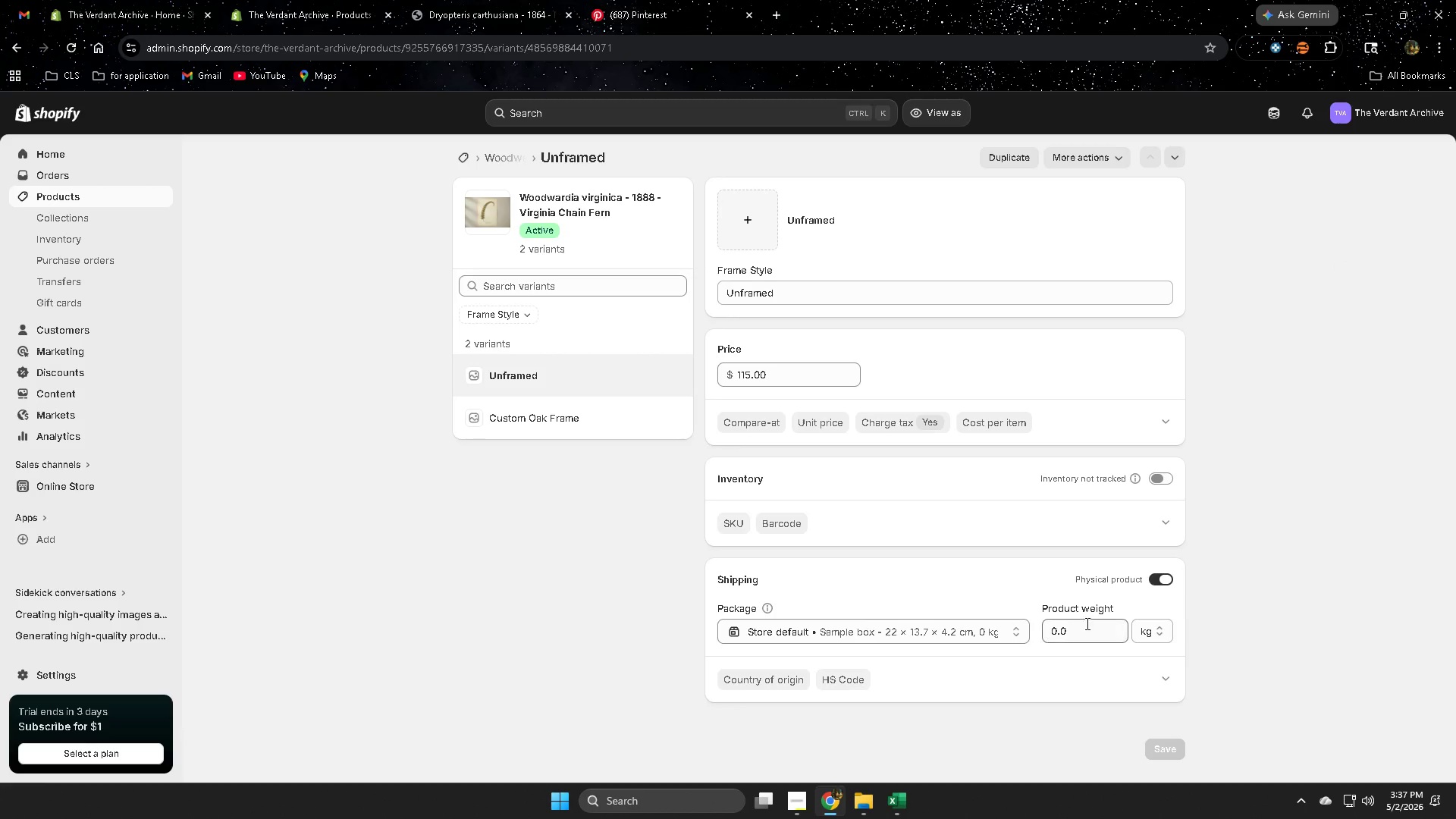 
double_click([1085, 628])
 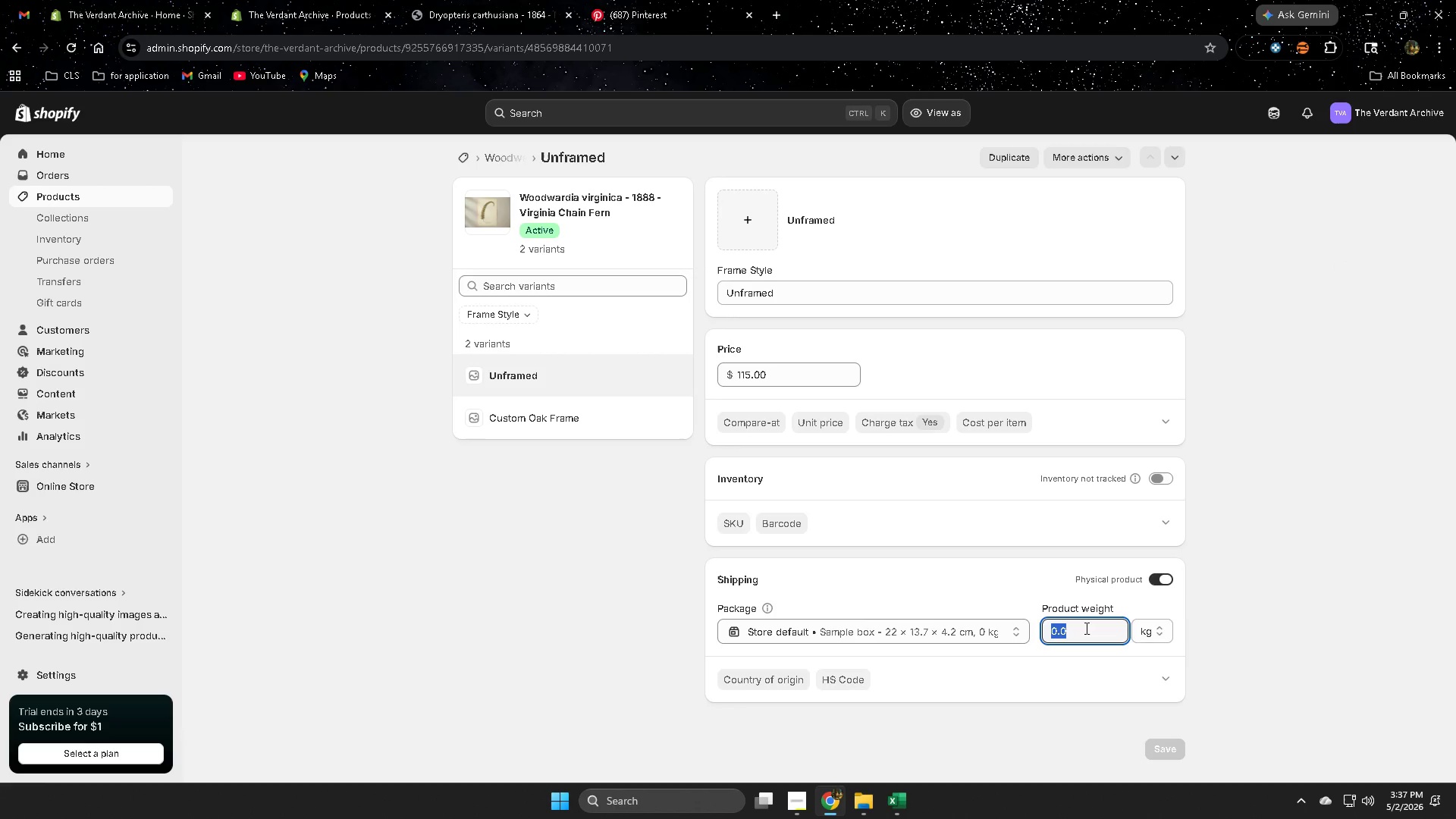 
key(NumpadDecimal)
 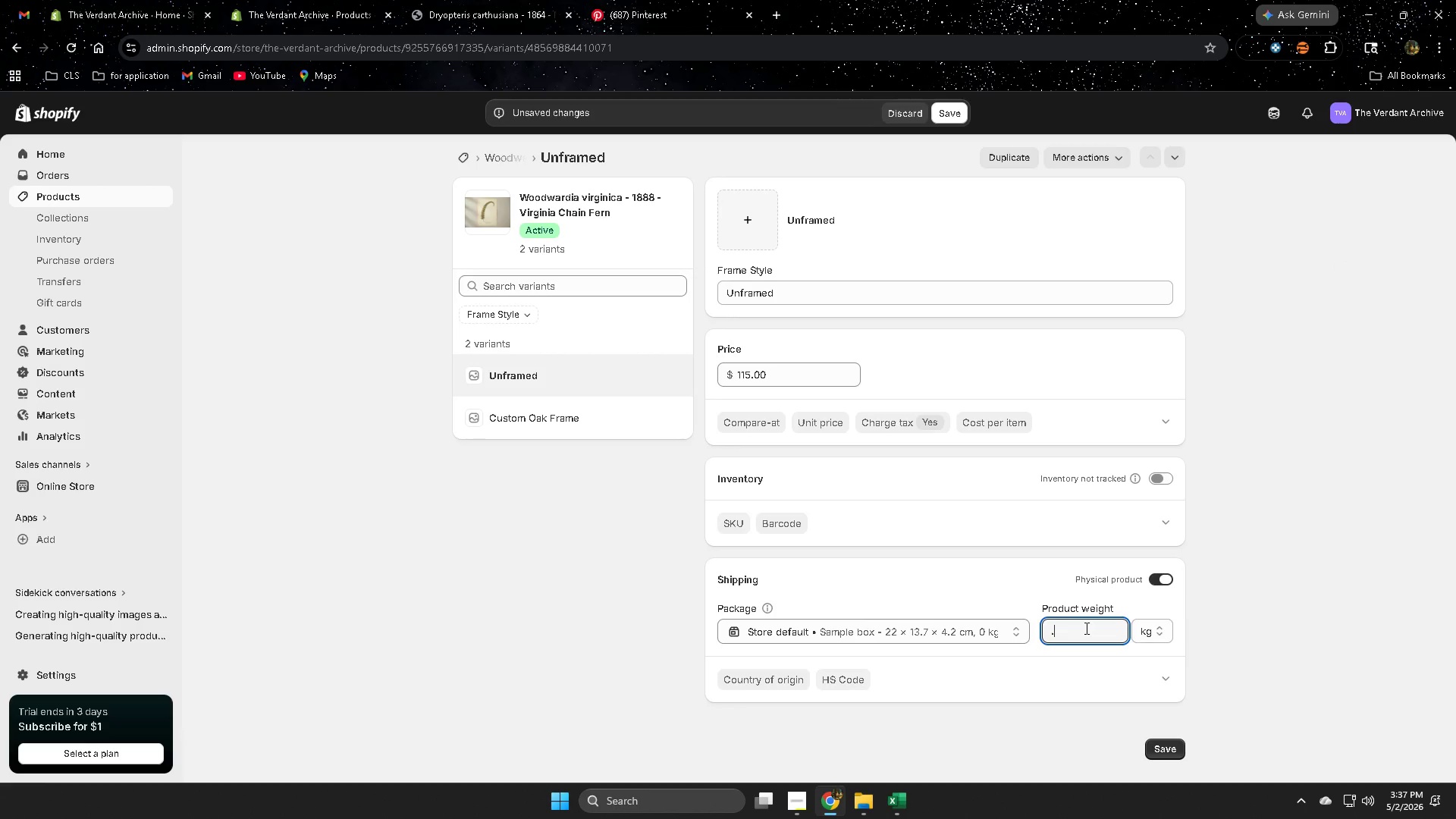 
key(Numpad5)
 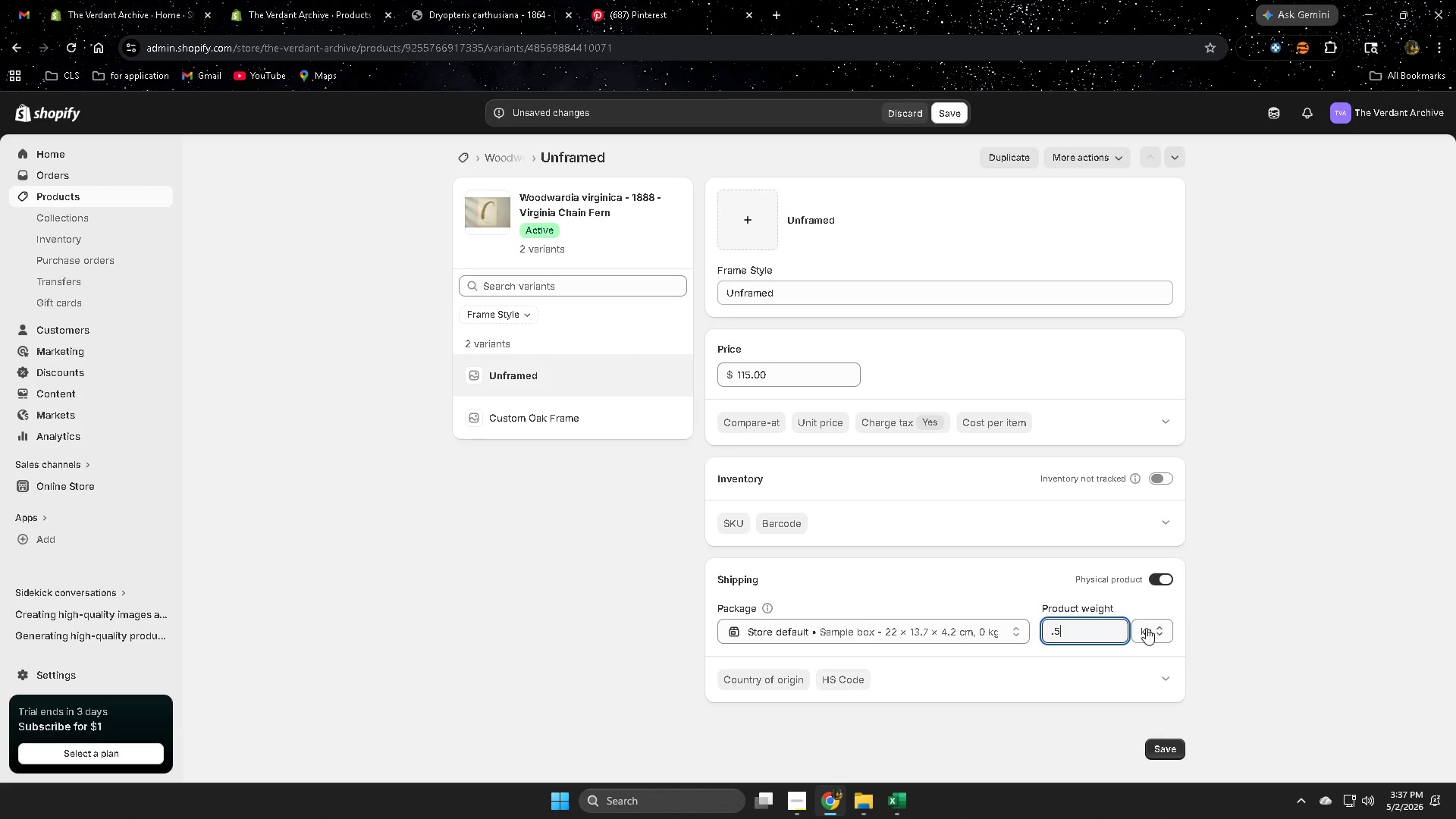 
left_click([1147, 633])
 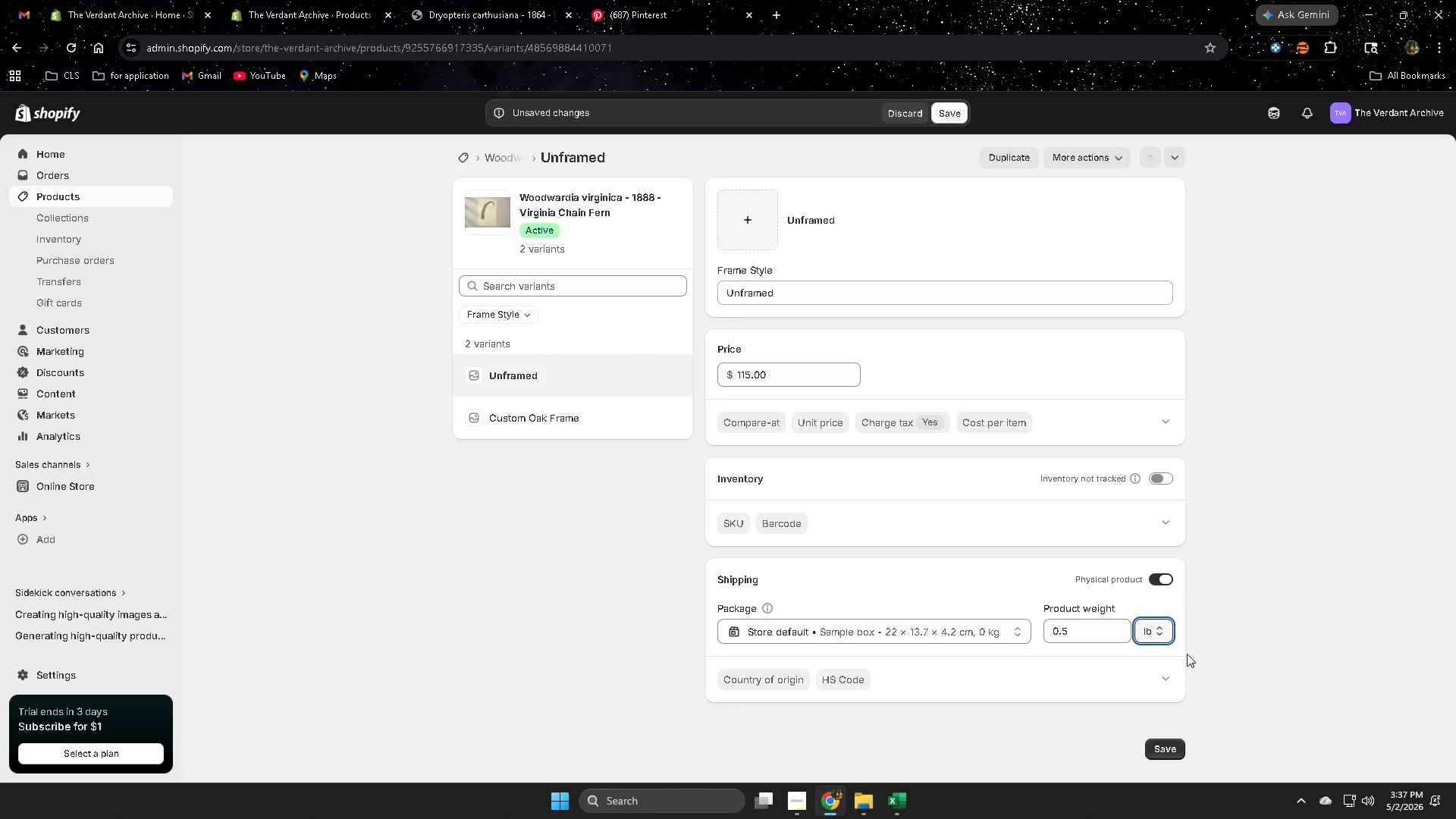 
double_click([1269, 657])
 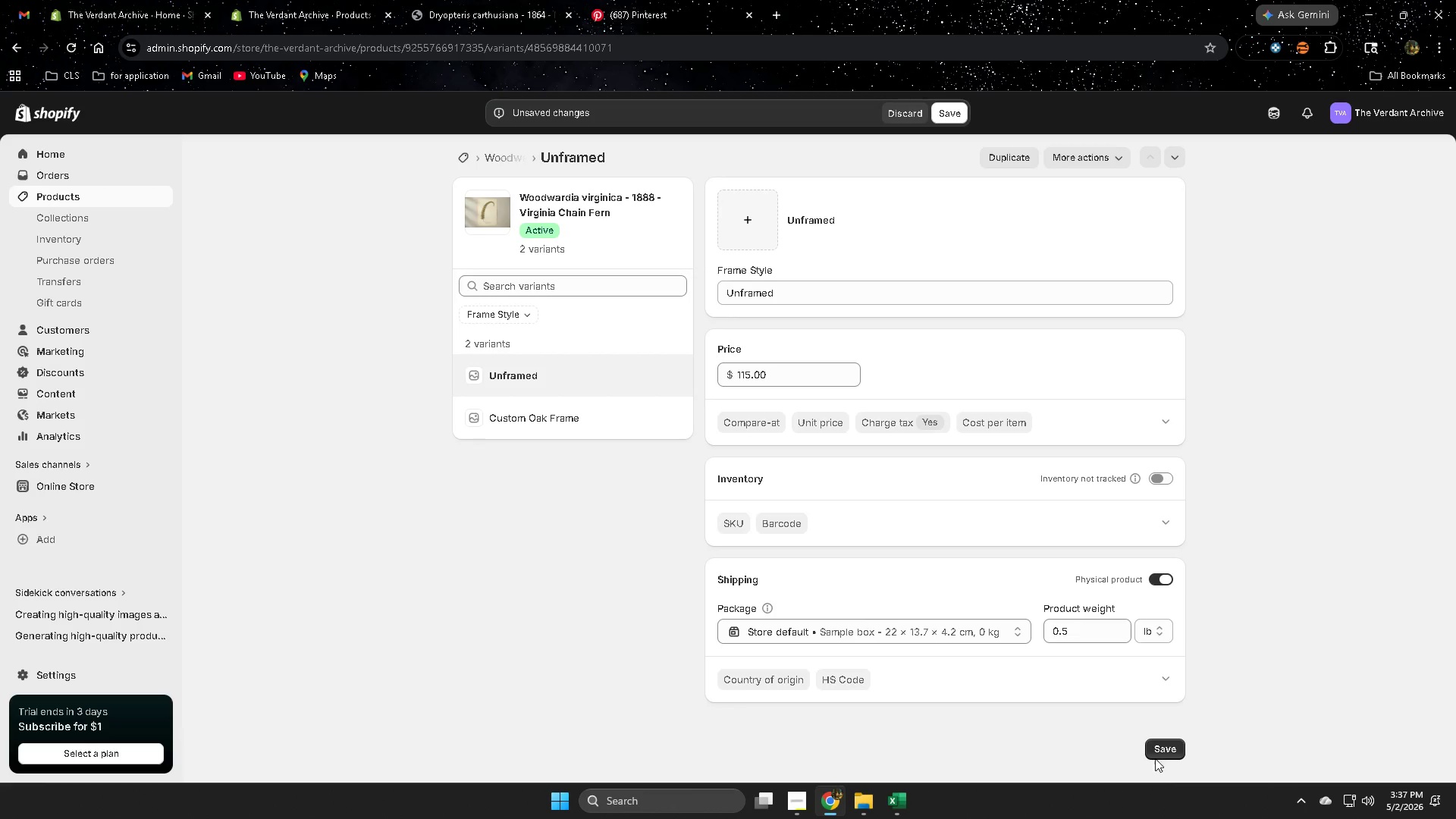 
left_click([1162, 751])
 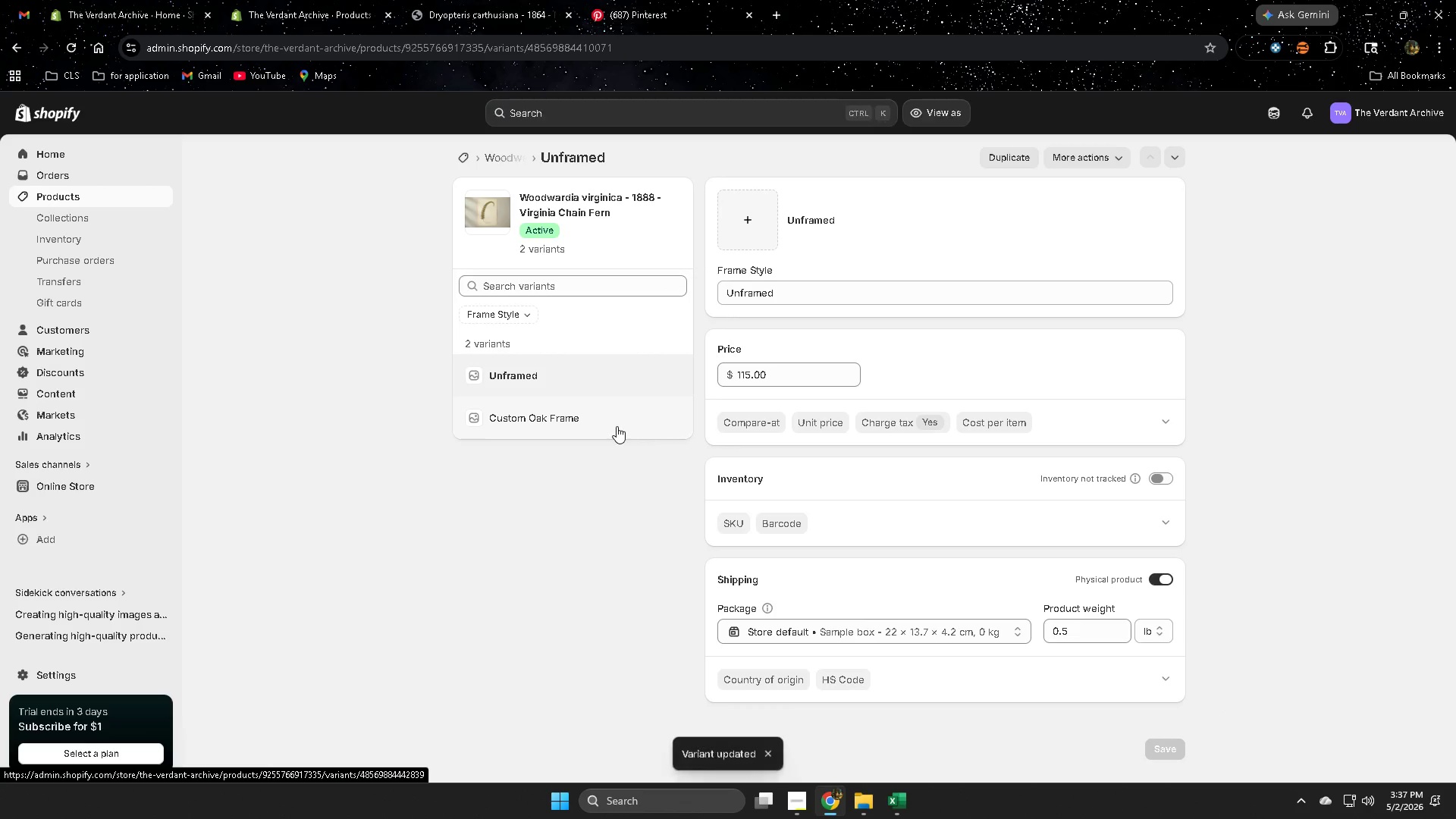 
left_click([610, 422])
 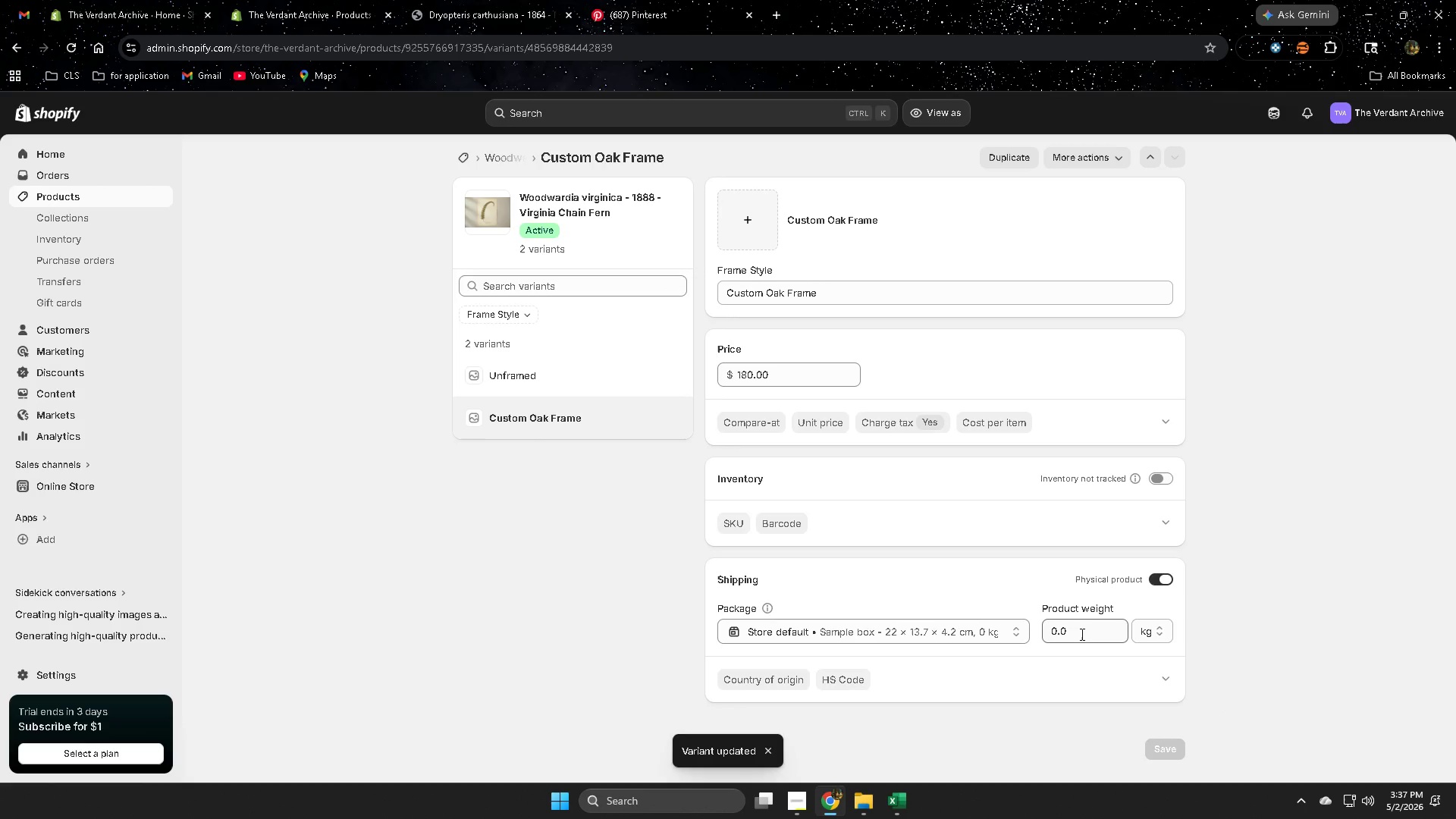 
double_click([1139, 651])
 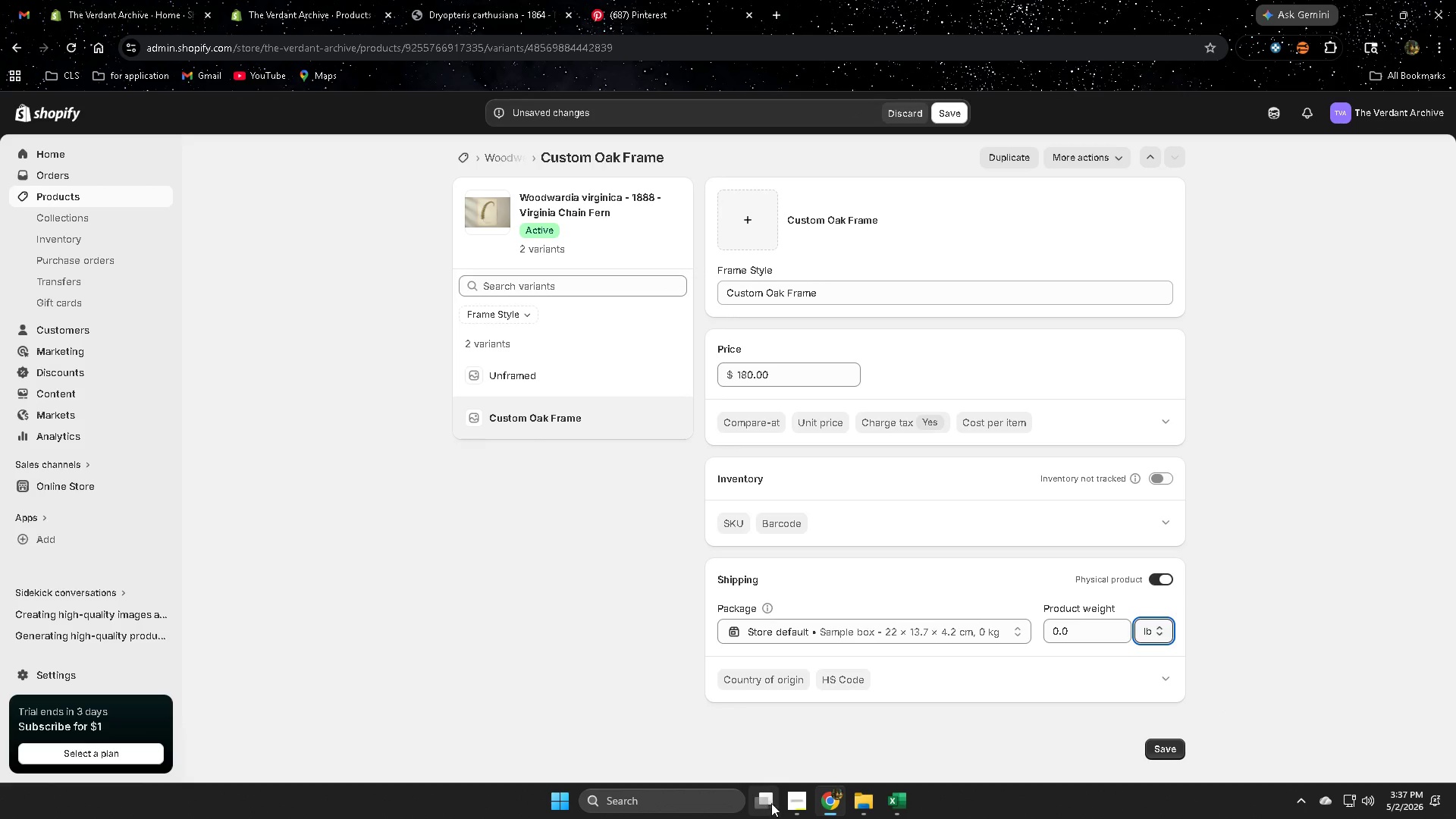 
left_click([792, 799])